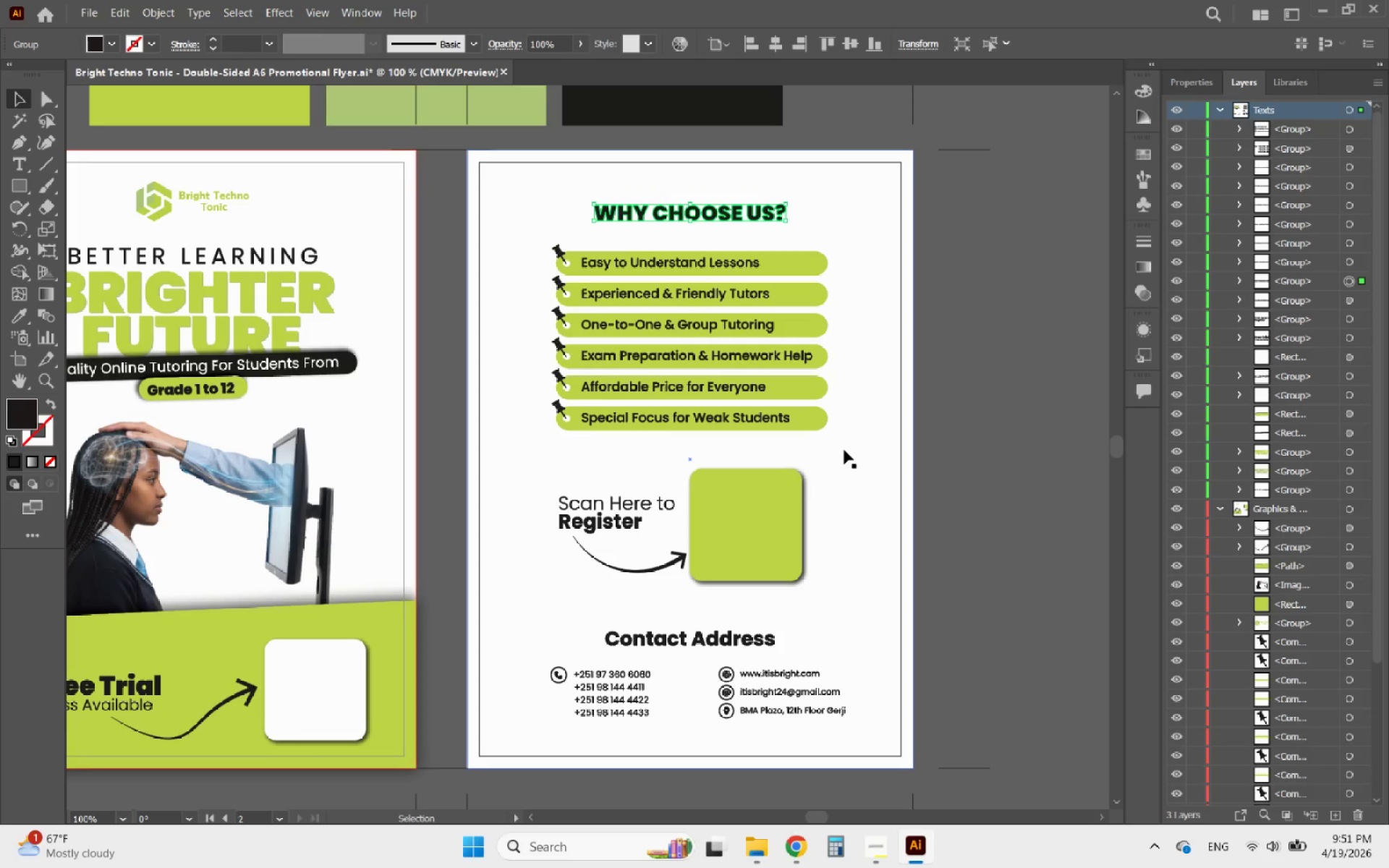 
left_click_drag(start_coordinate=[838, 441], to_coordinate=[832, 439])
 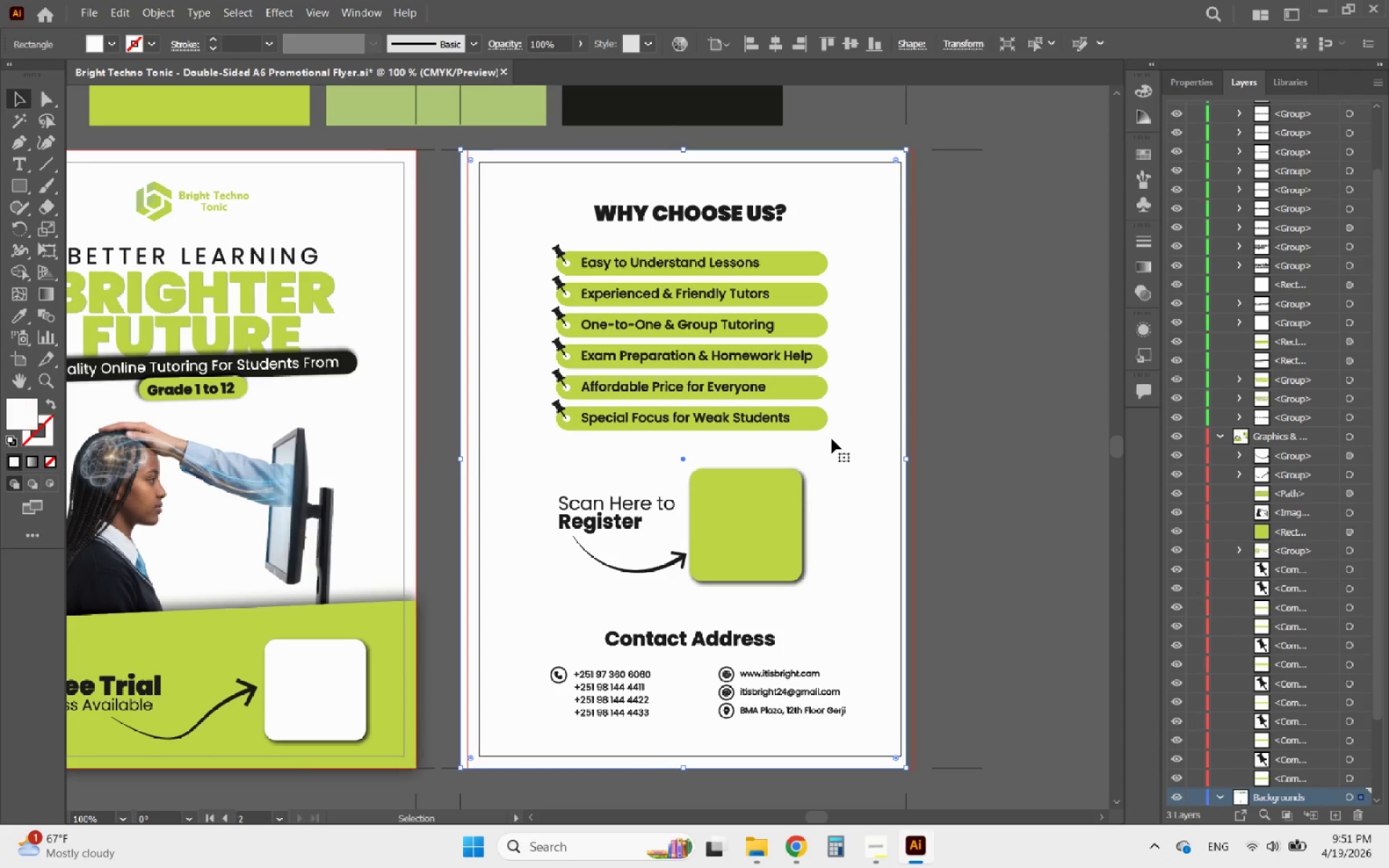 
key(Control+ControlLeft)
 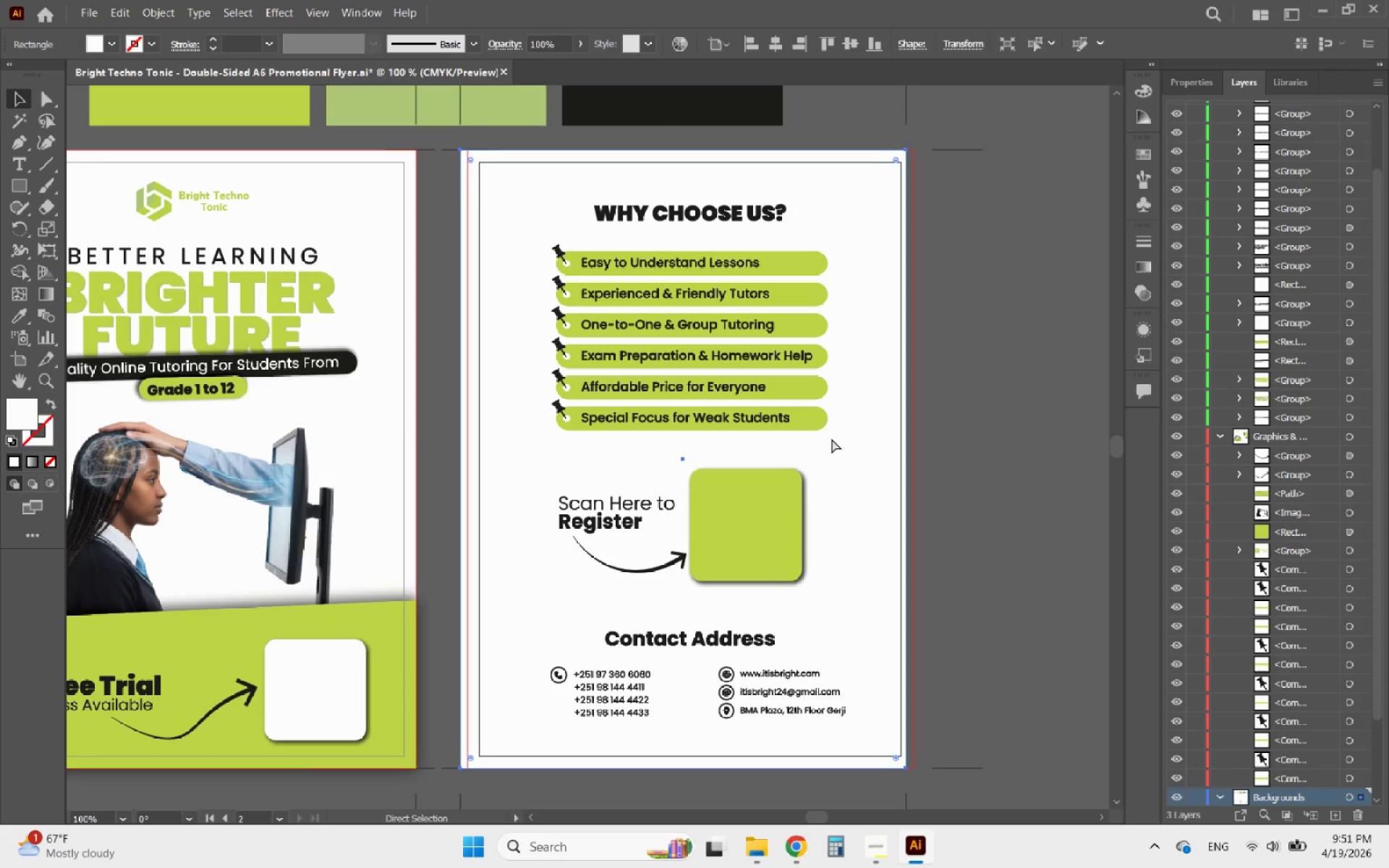 
key(Control+Z)
 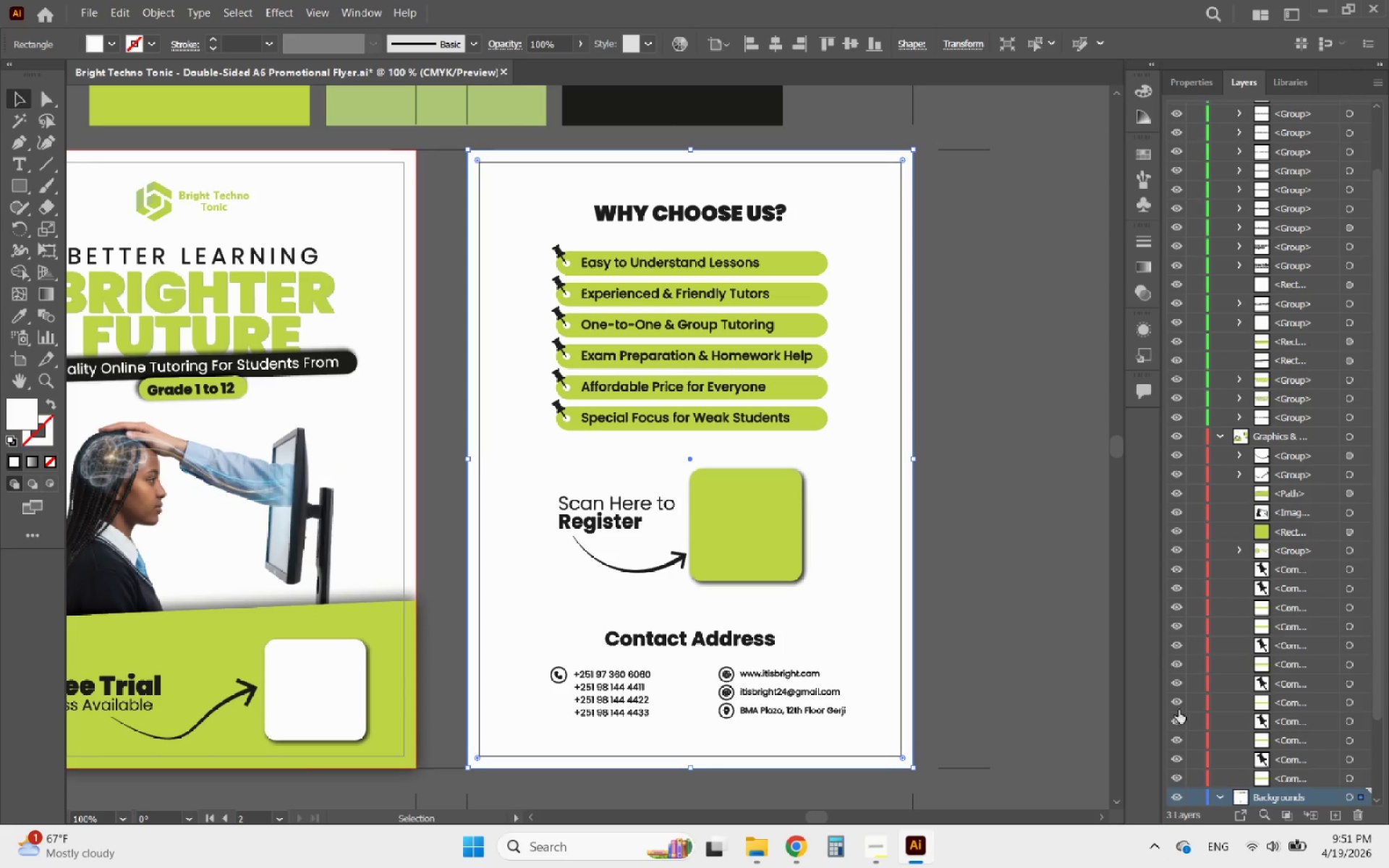 
scroll: coordinate [1204, 740], scroll_direction: down, amount: 4.0
 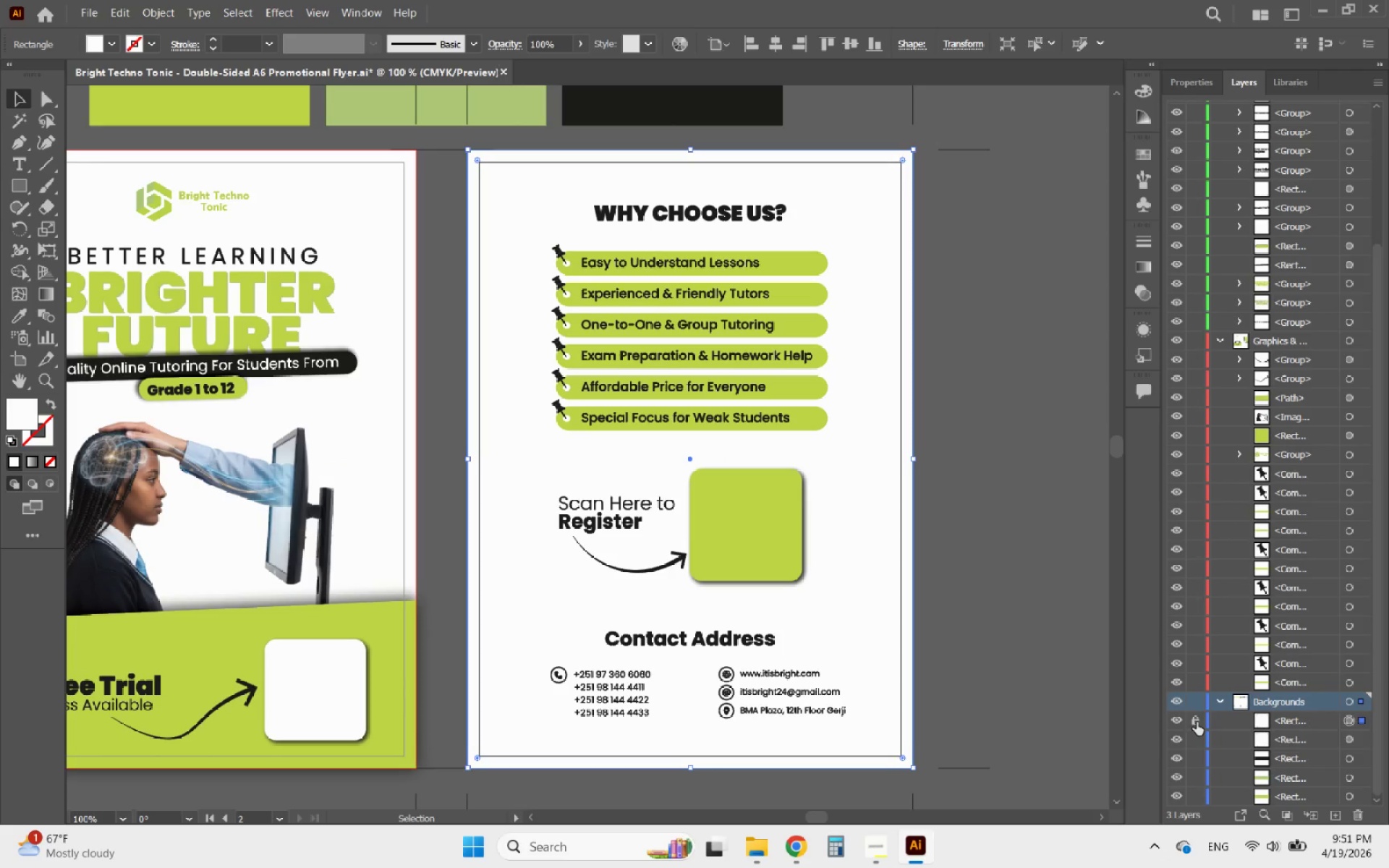 
double_click([1197, 732])
 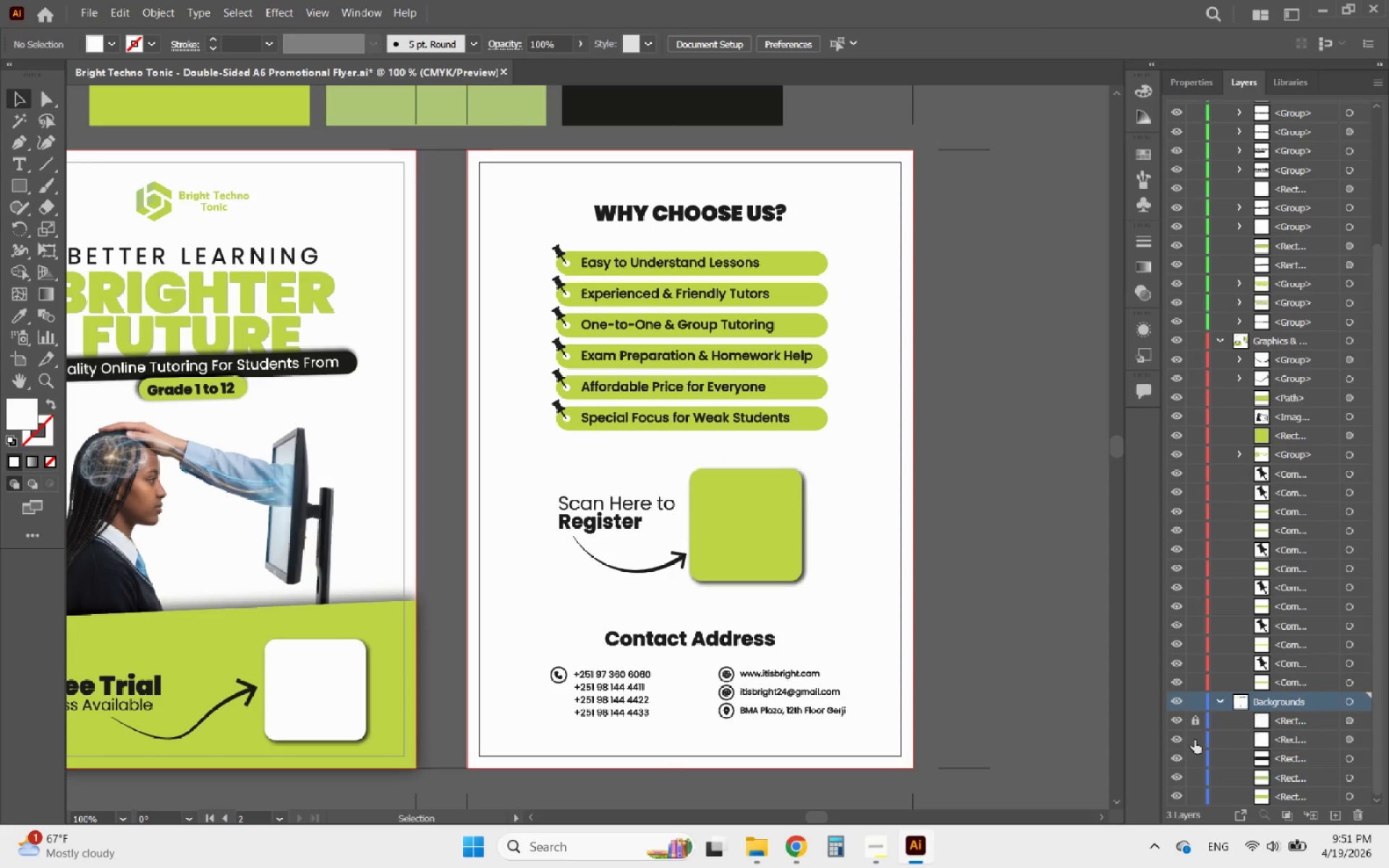 
left_click([1194, 740])
 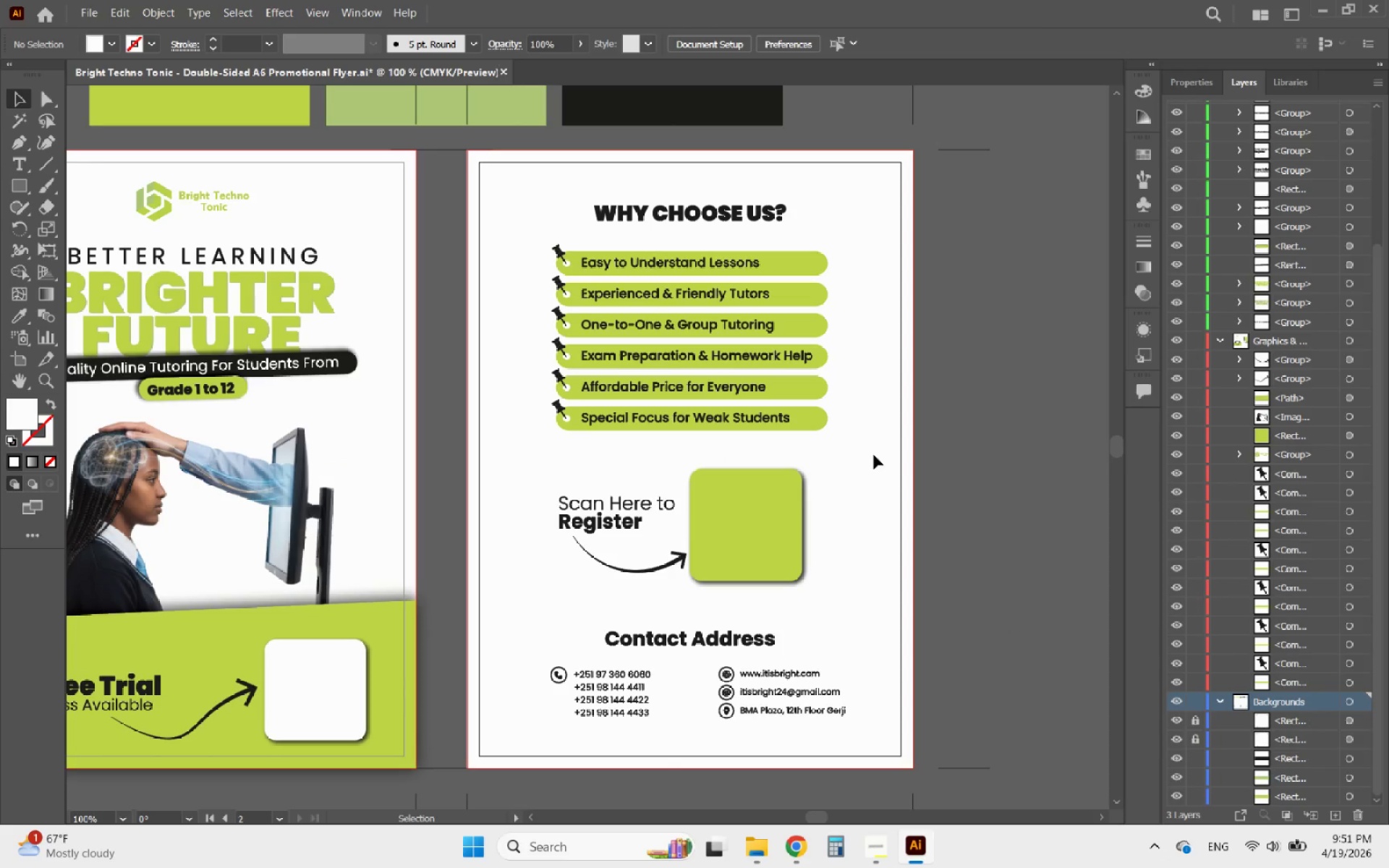 
left_click_drag(start_coordinate=[871, 449], to_coordinate=[503, 197])
 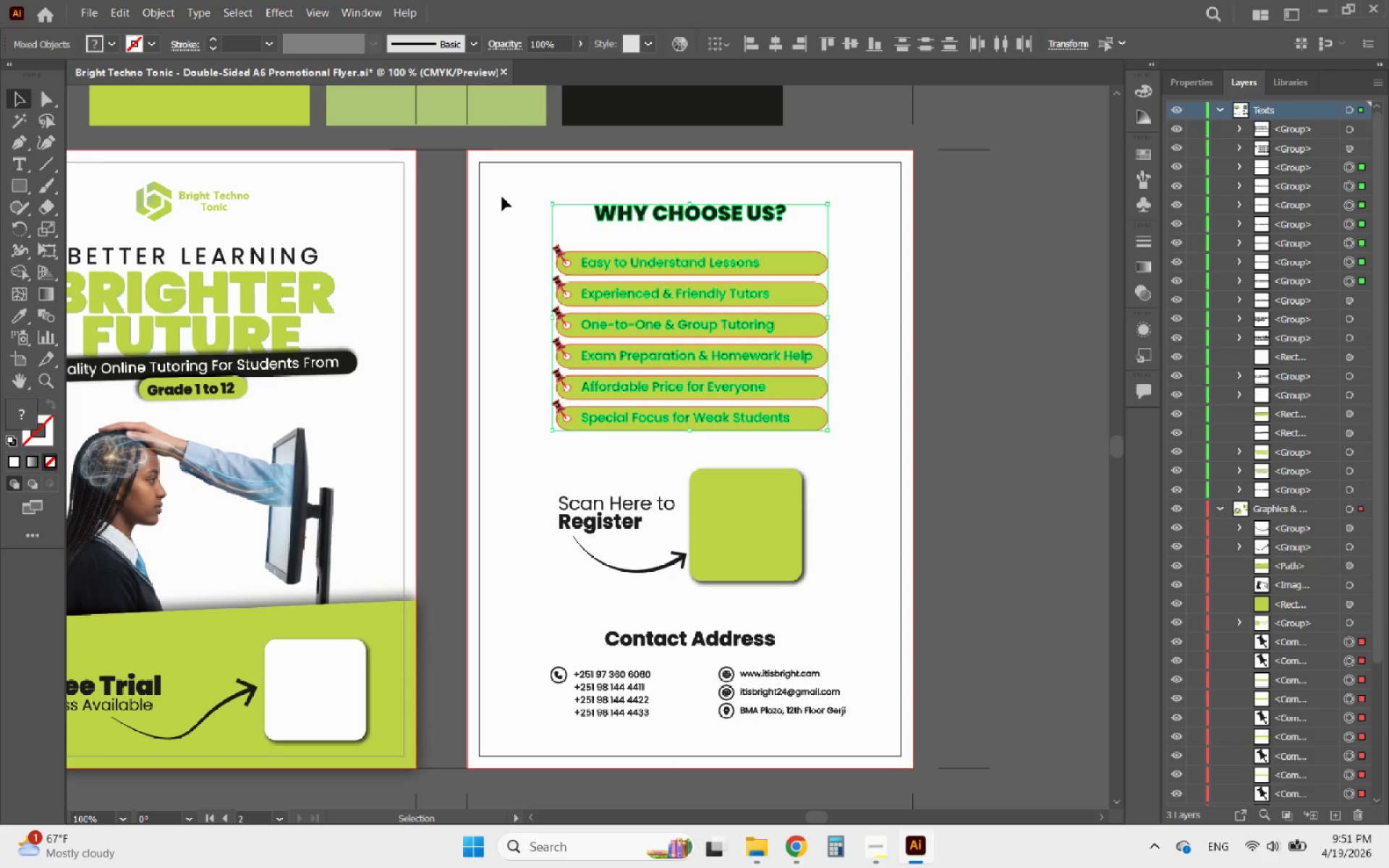 
hold_key(key=ArrowUp, duration=0.78)
 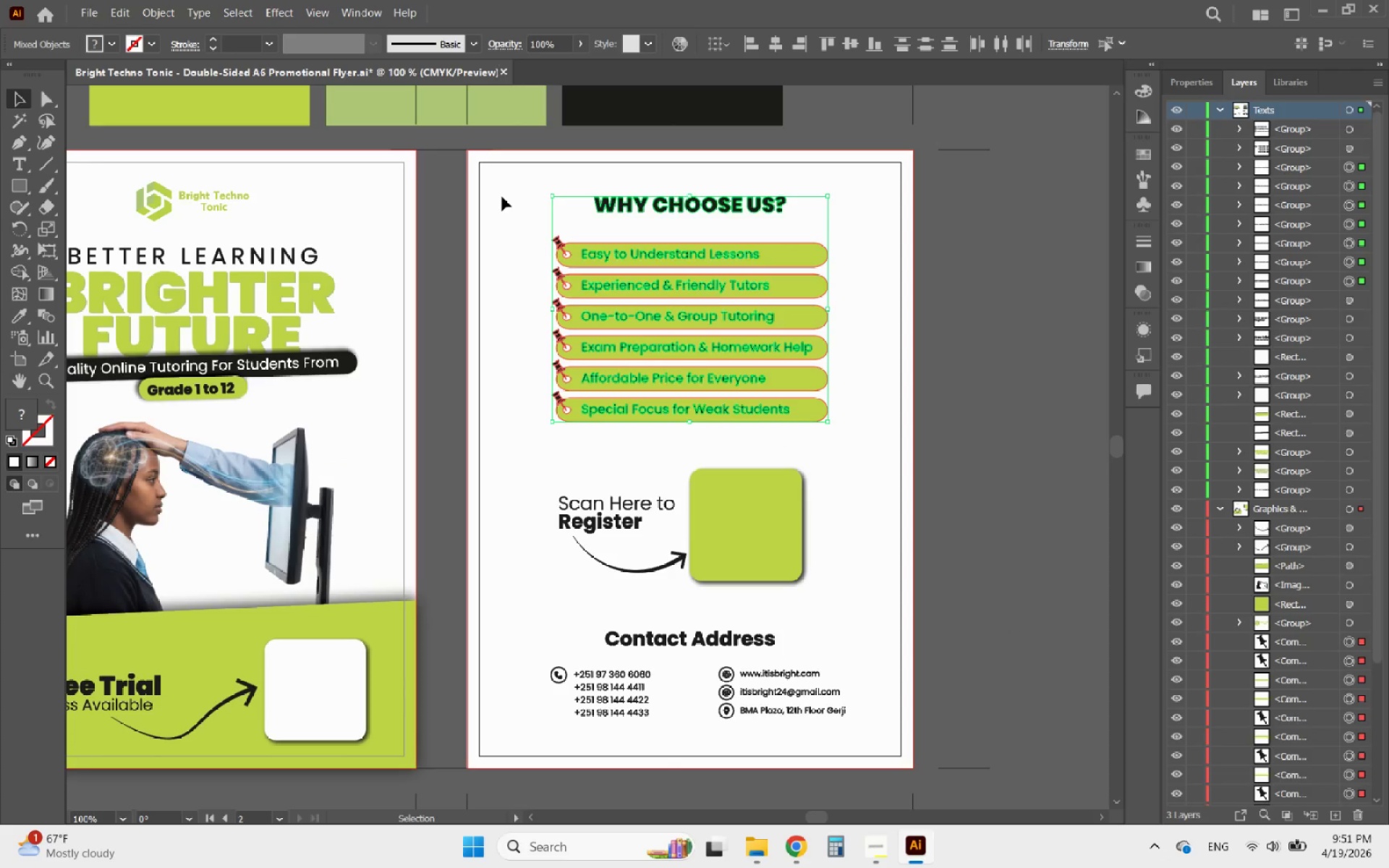 
key(ArrowUp)
 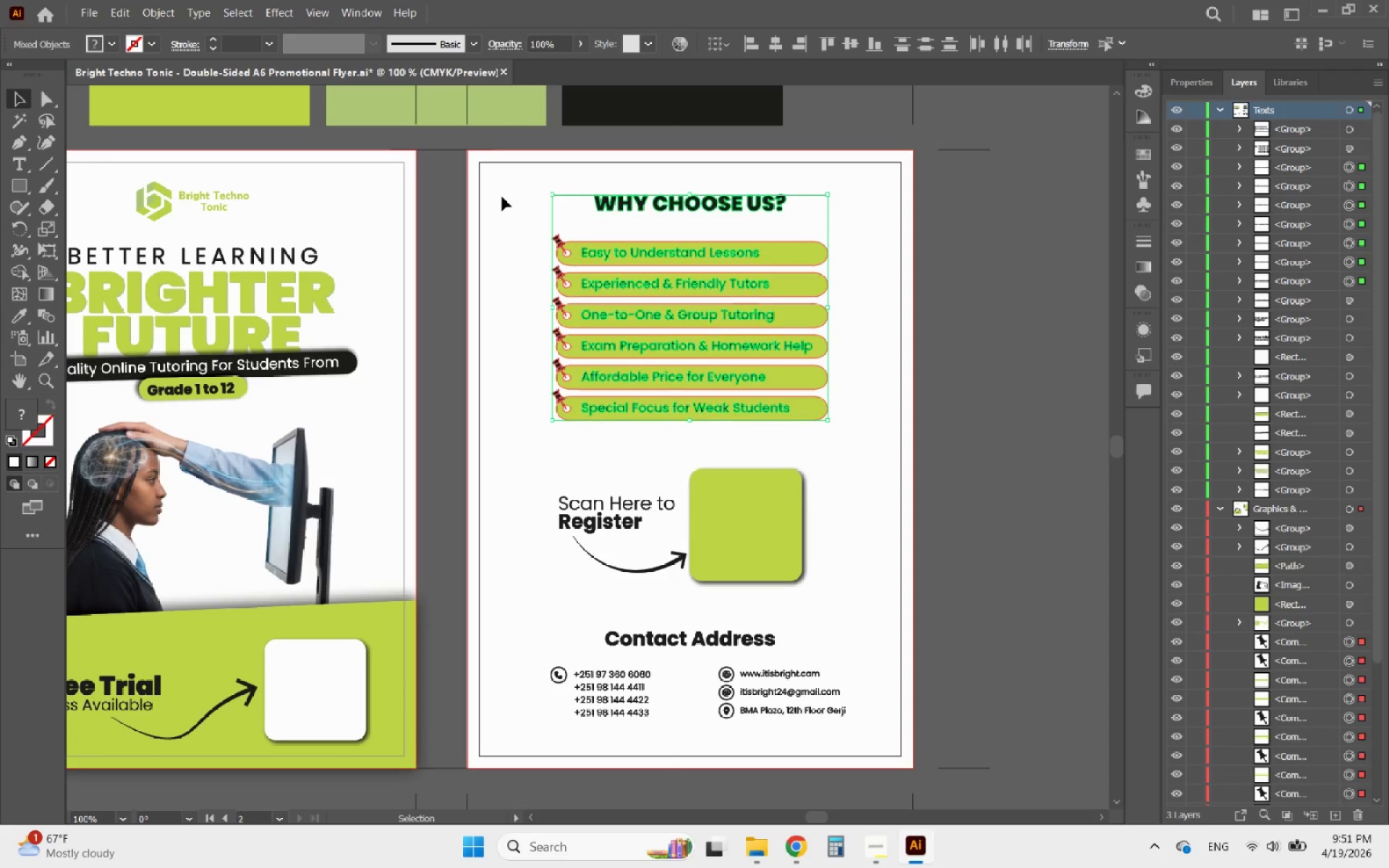 
key(ArrowUp)
 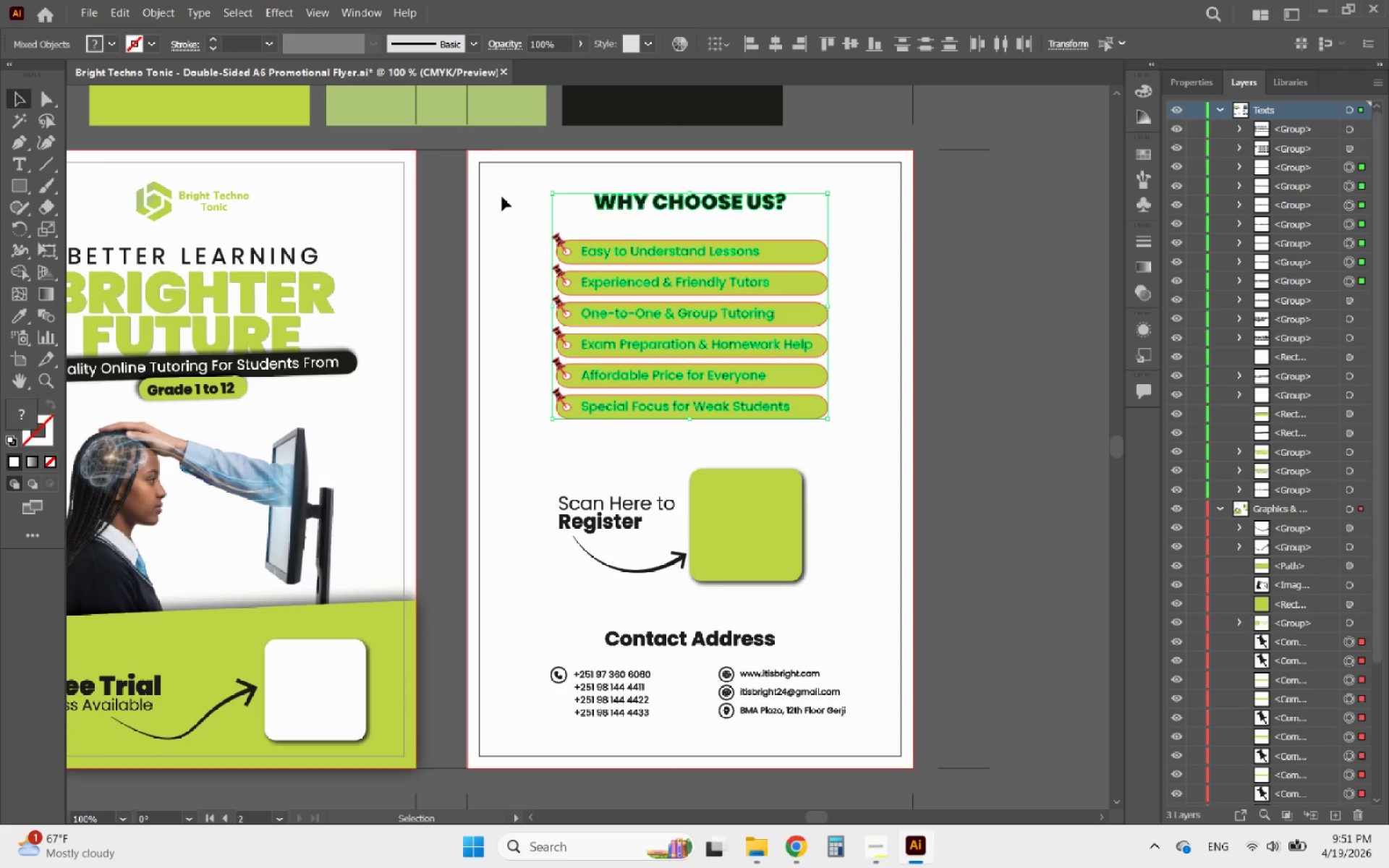 
key(ArrowDown)
 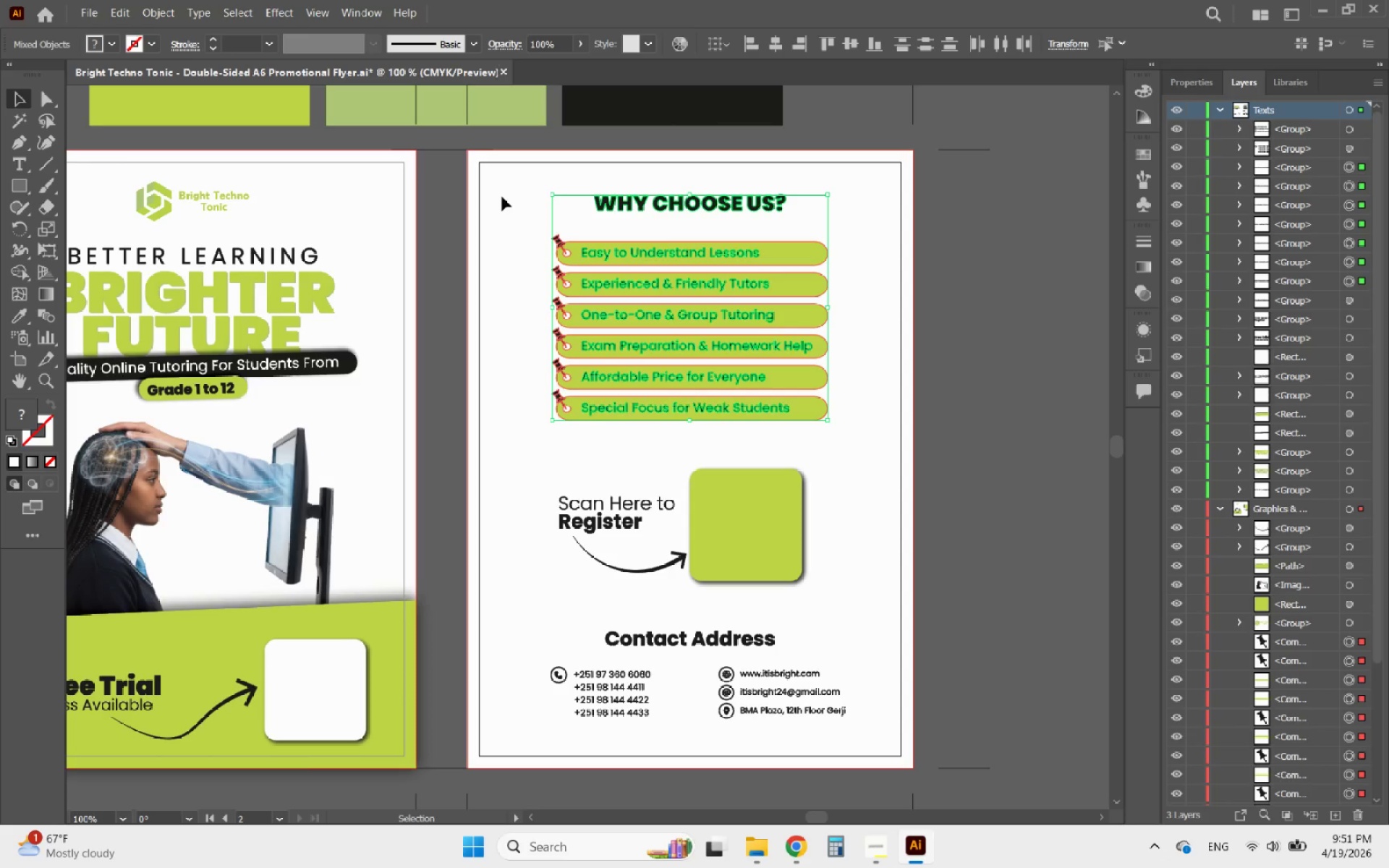 
hold_key(key=AltLeft, duration=0.52)
scroll: coordinate [652, 318], scroll_direction: down, amount: 1.0
 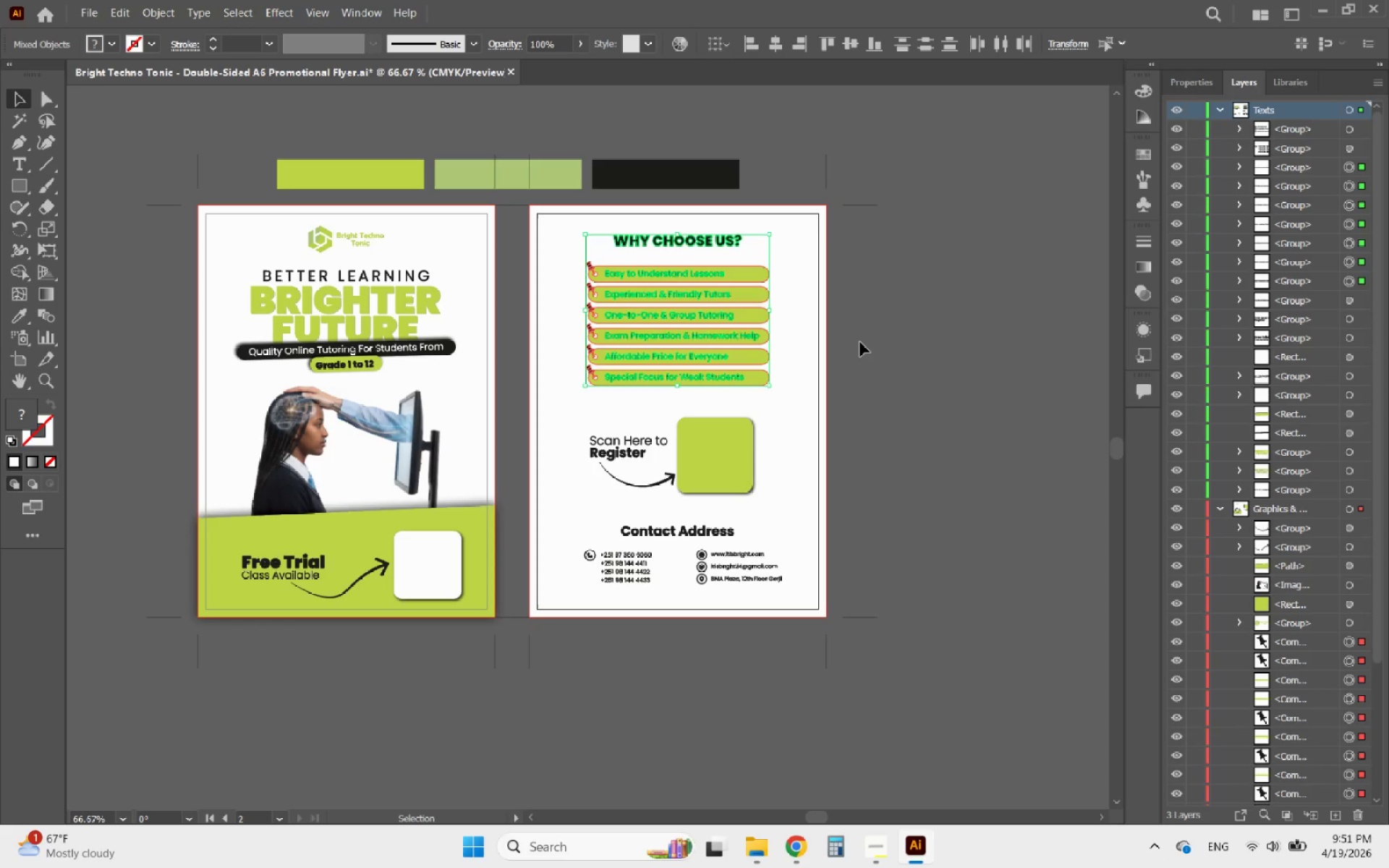 
left_click([860, 343])
 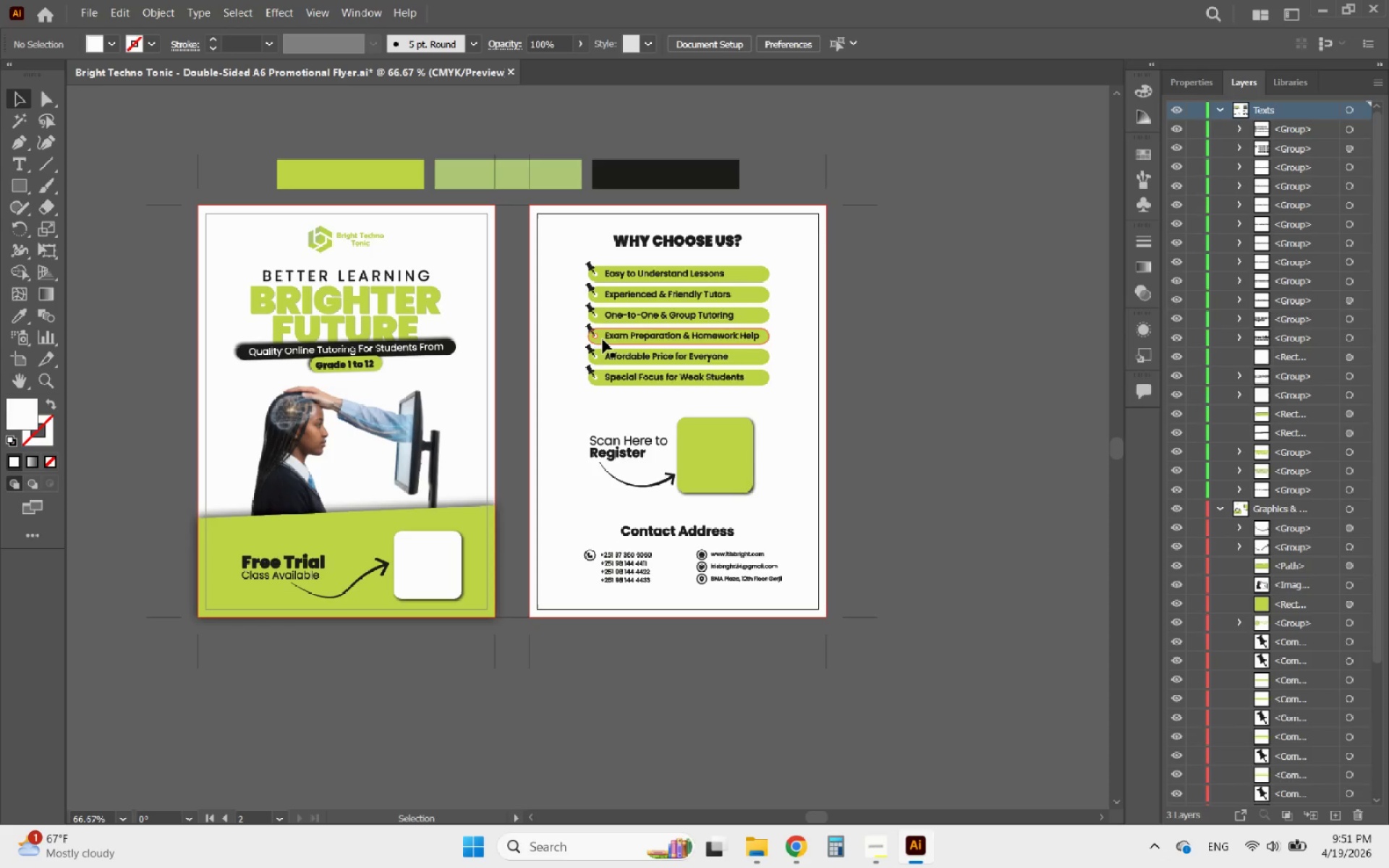 
hold_key(key=AltLeft, duration=1.91)
scroll: coordinate [757, 568], scroll_direction: up, amount: 2.0
 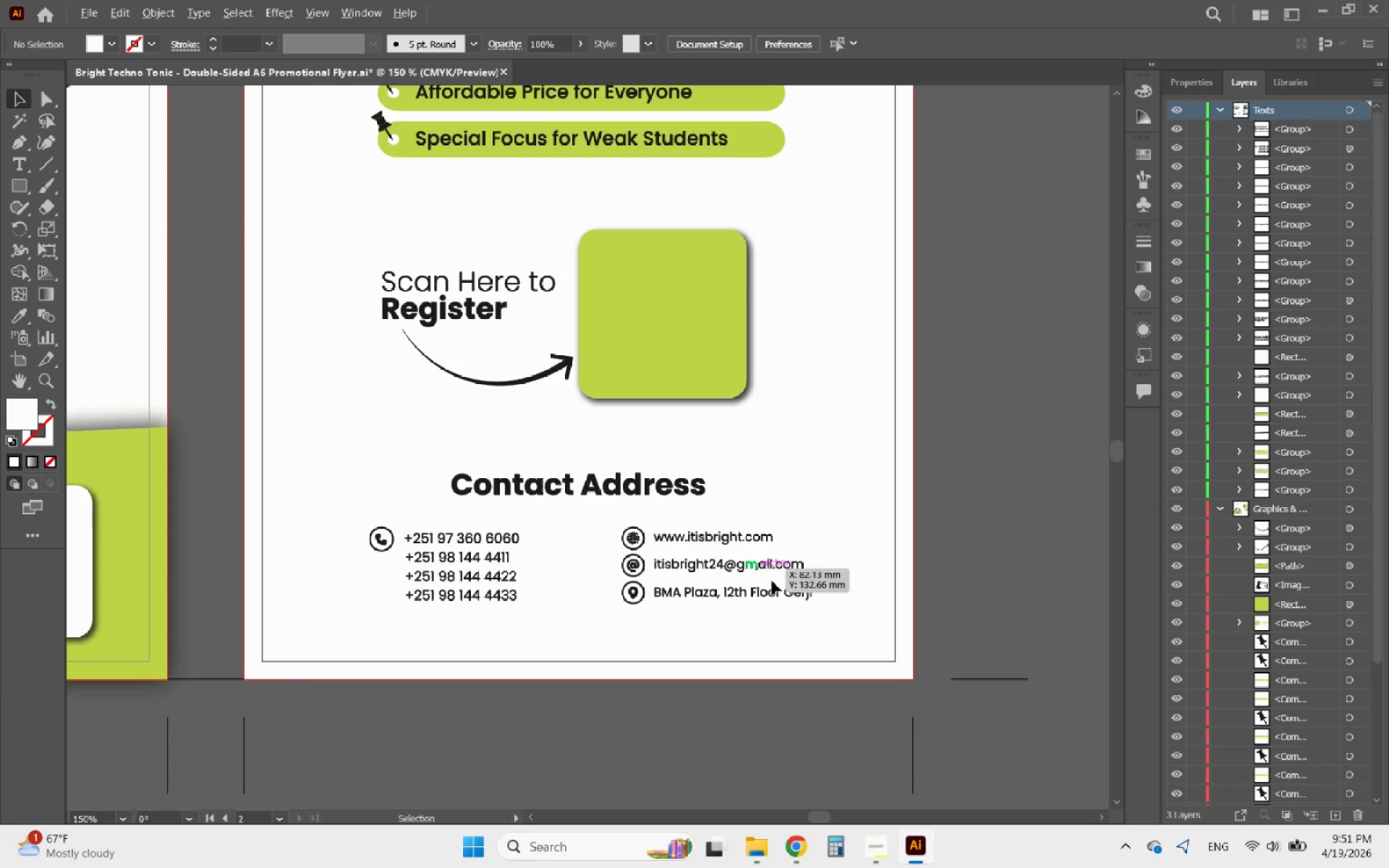 
scroll: coordinate [797, 582], scroll_direction: down, amount: 2.0
 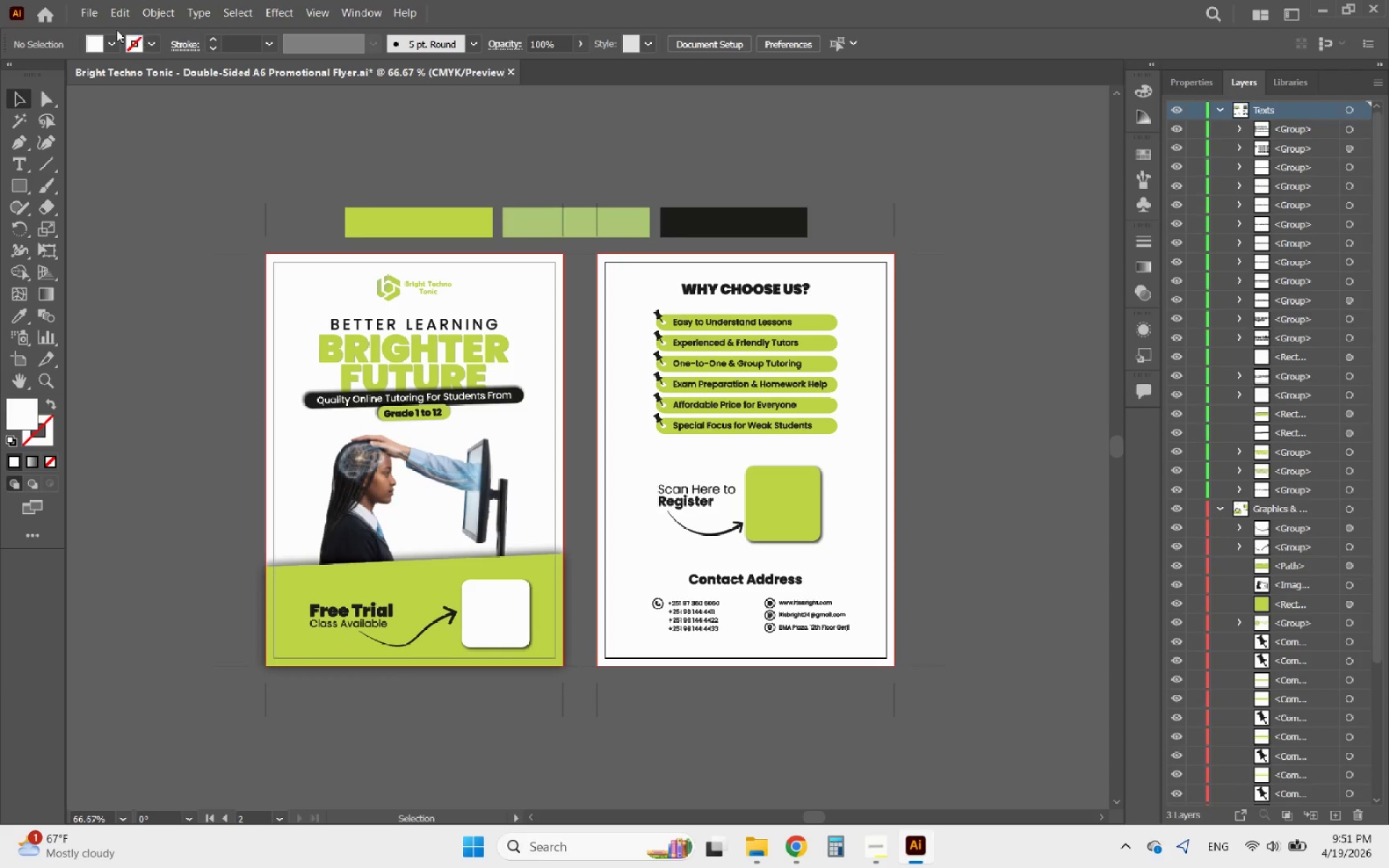 
left_click([82, 13])
 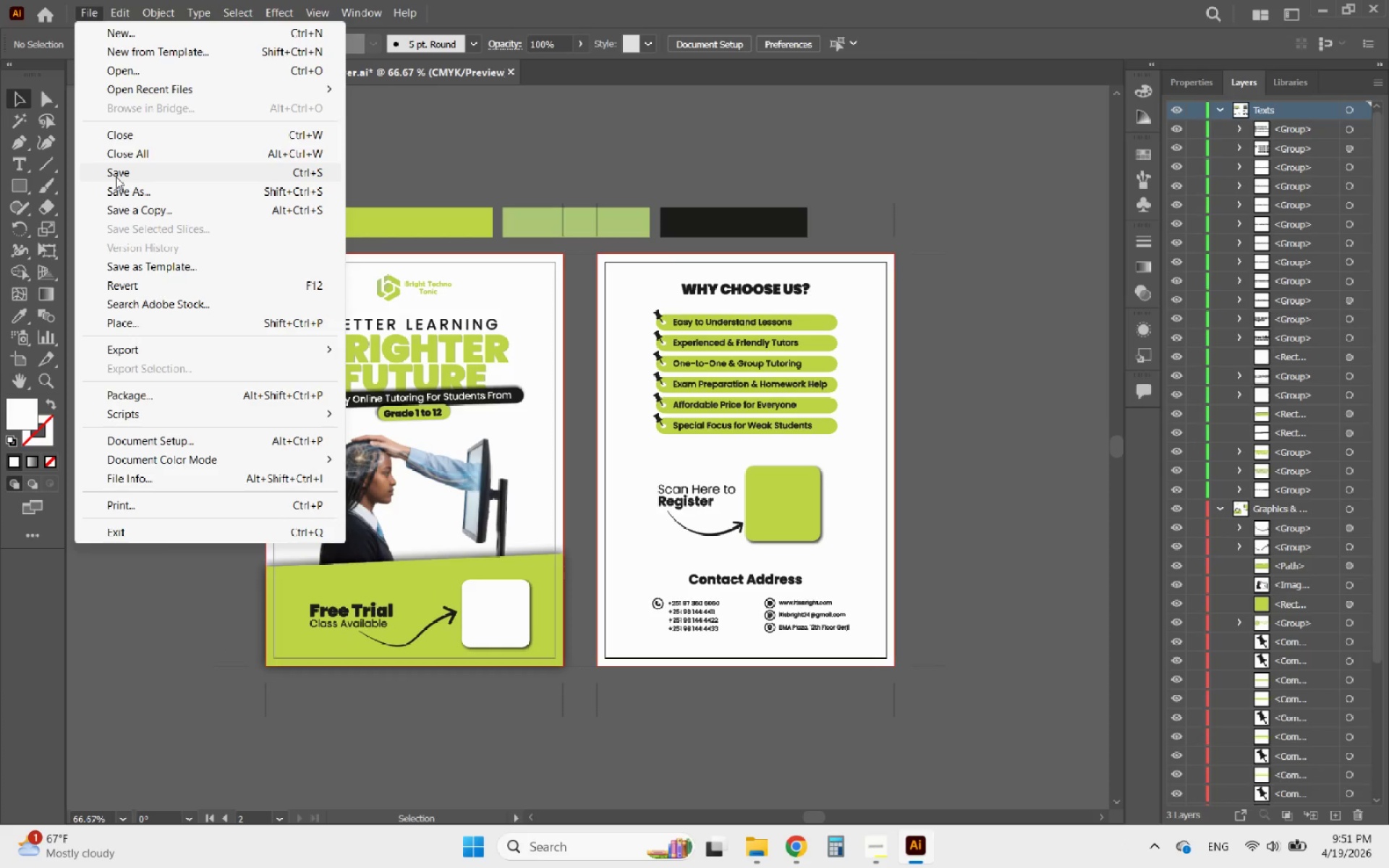 
left_click([116, 176])
 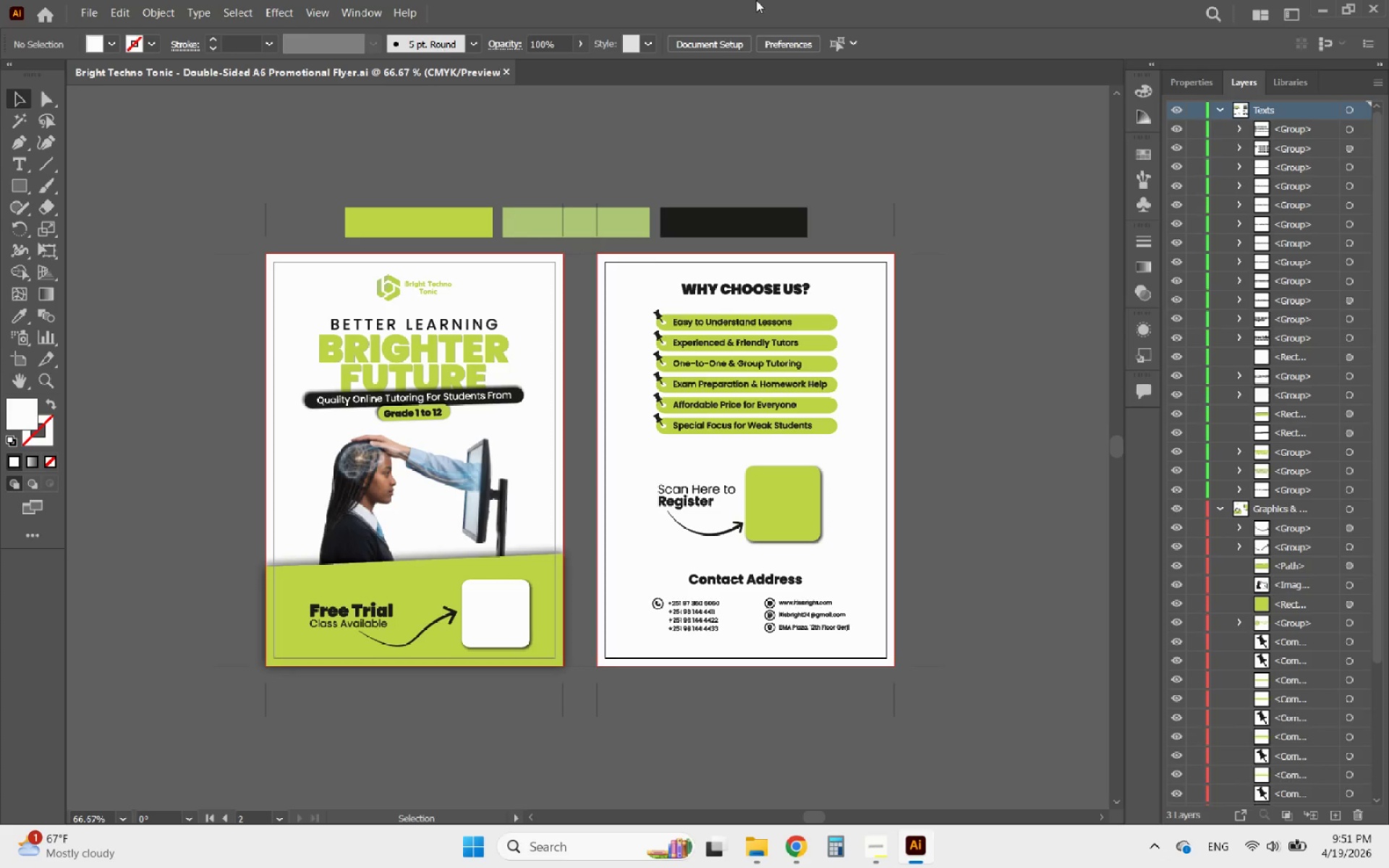 
left_click([1139, 144])
 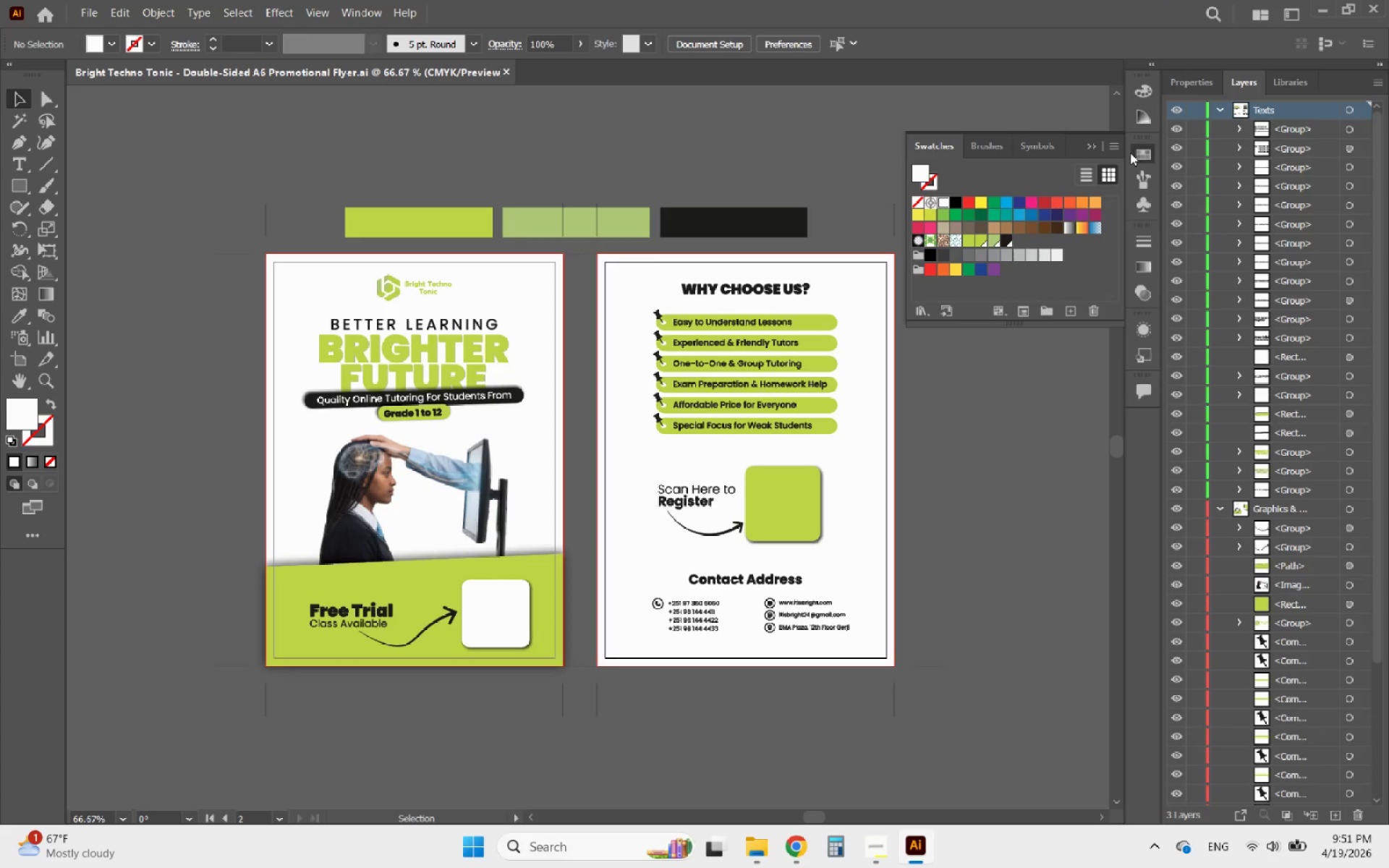 
mouse_move([1023, 195])
 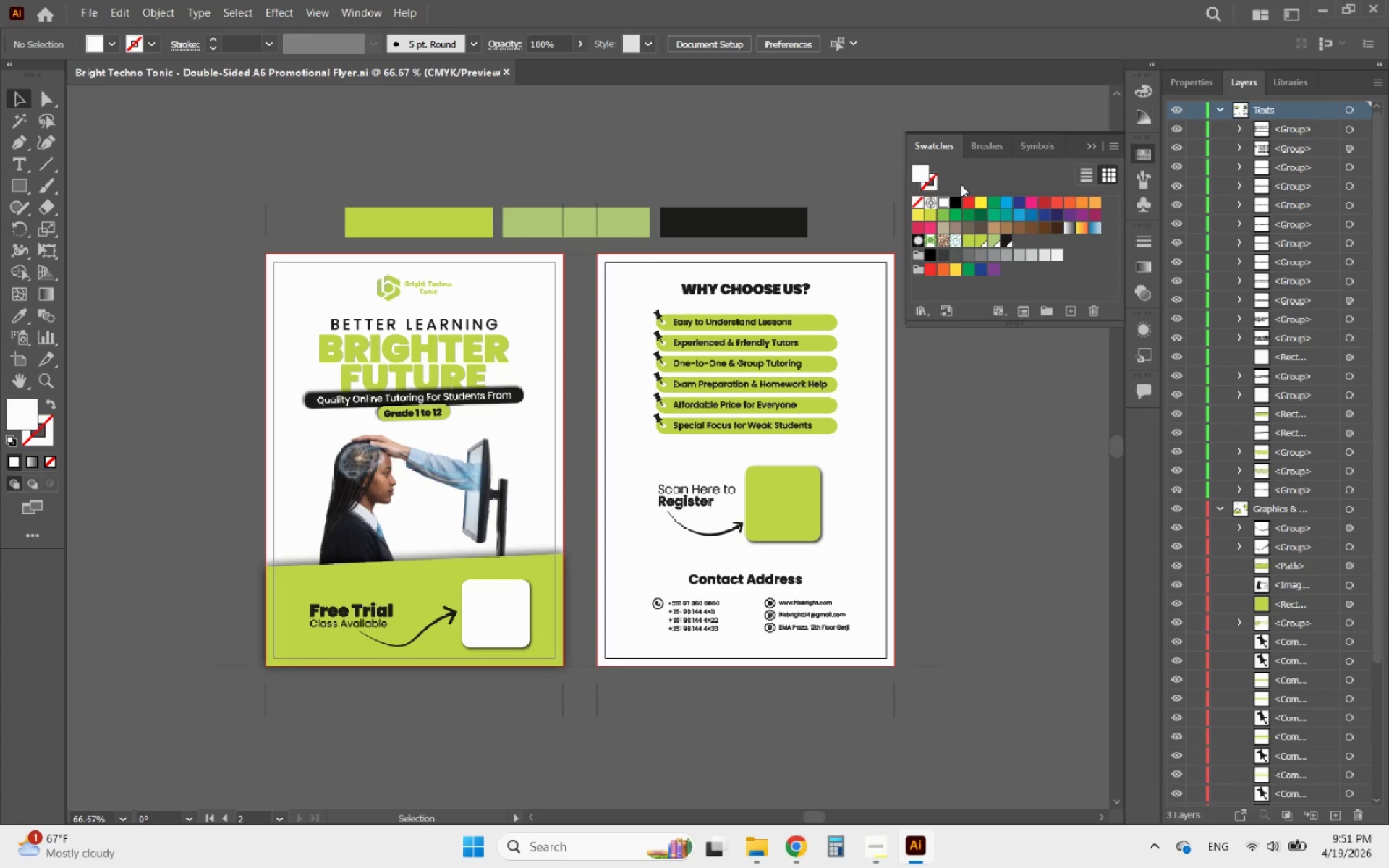 
key(PrintScreen)
 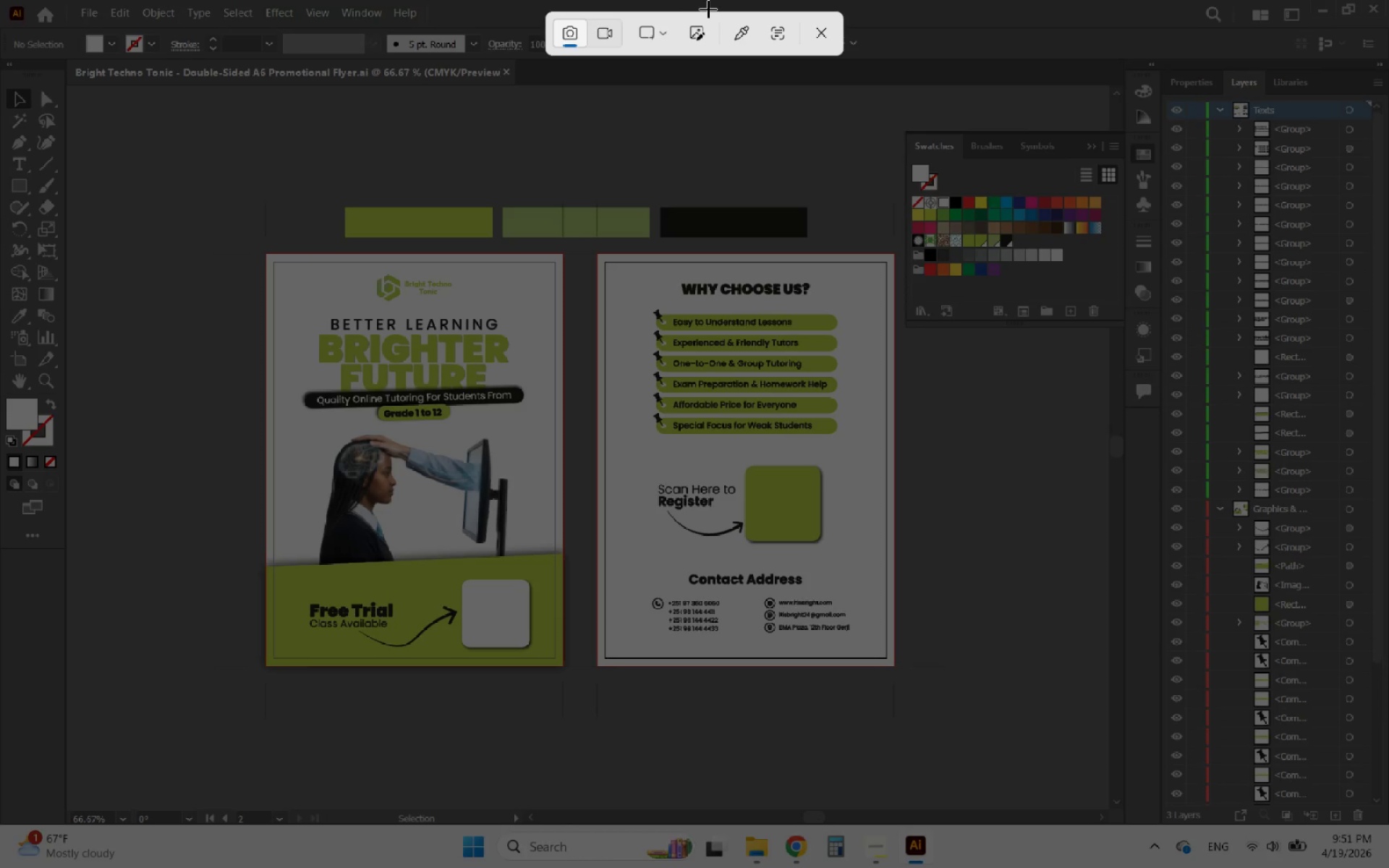 
left_click([658, 35])
 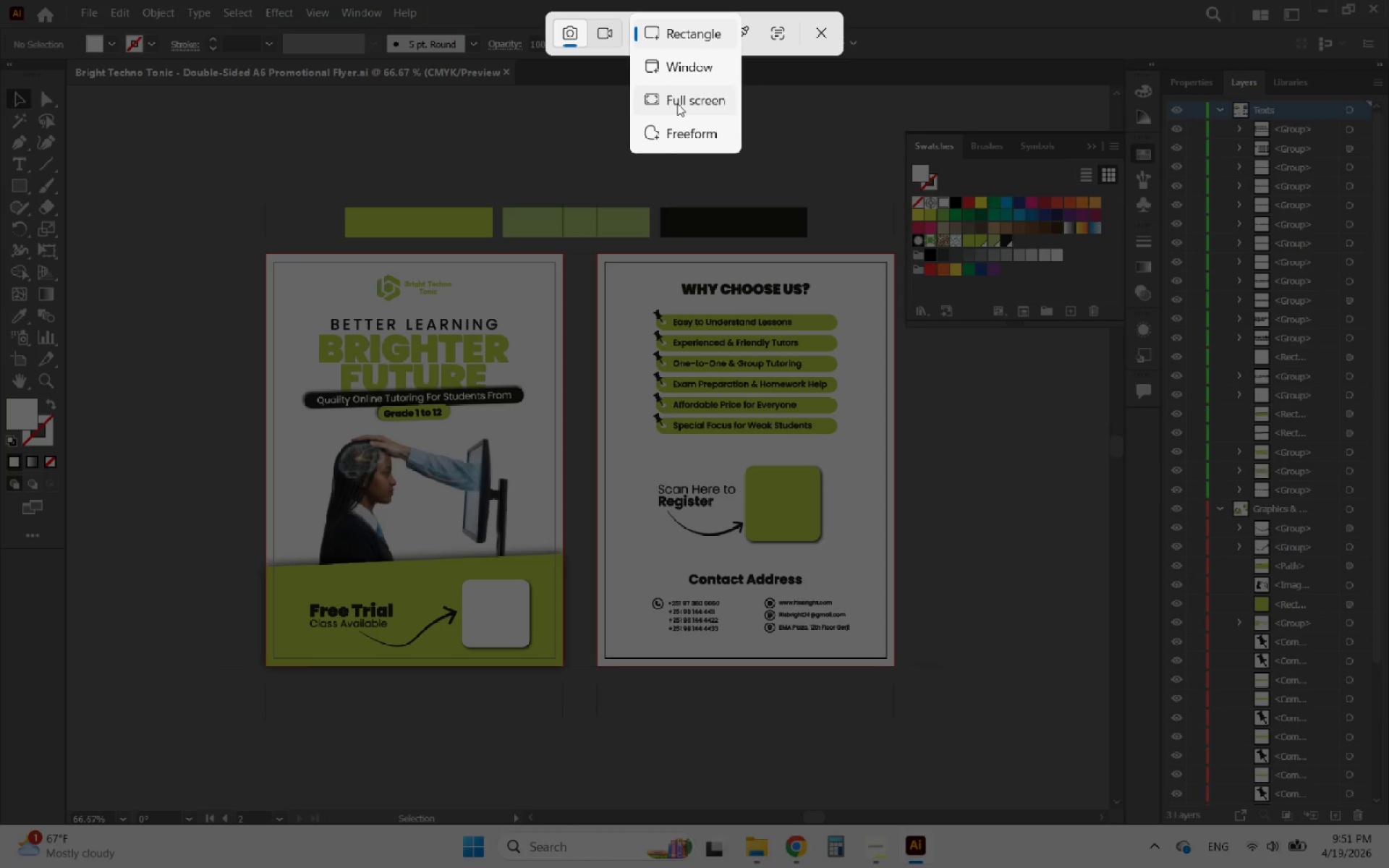 
left_click([677, 103])
 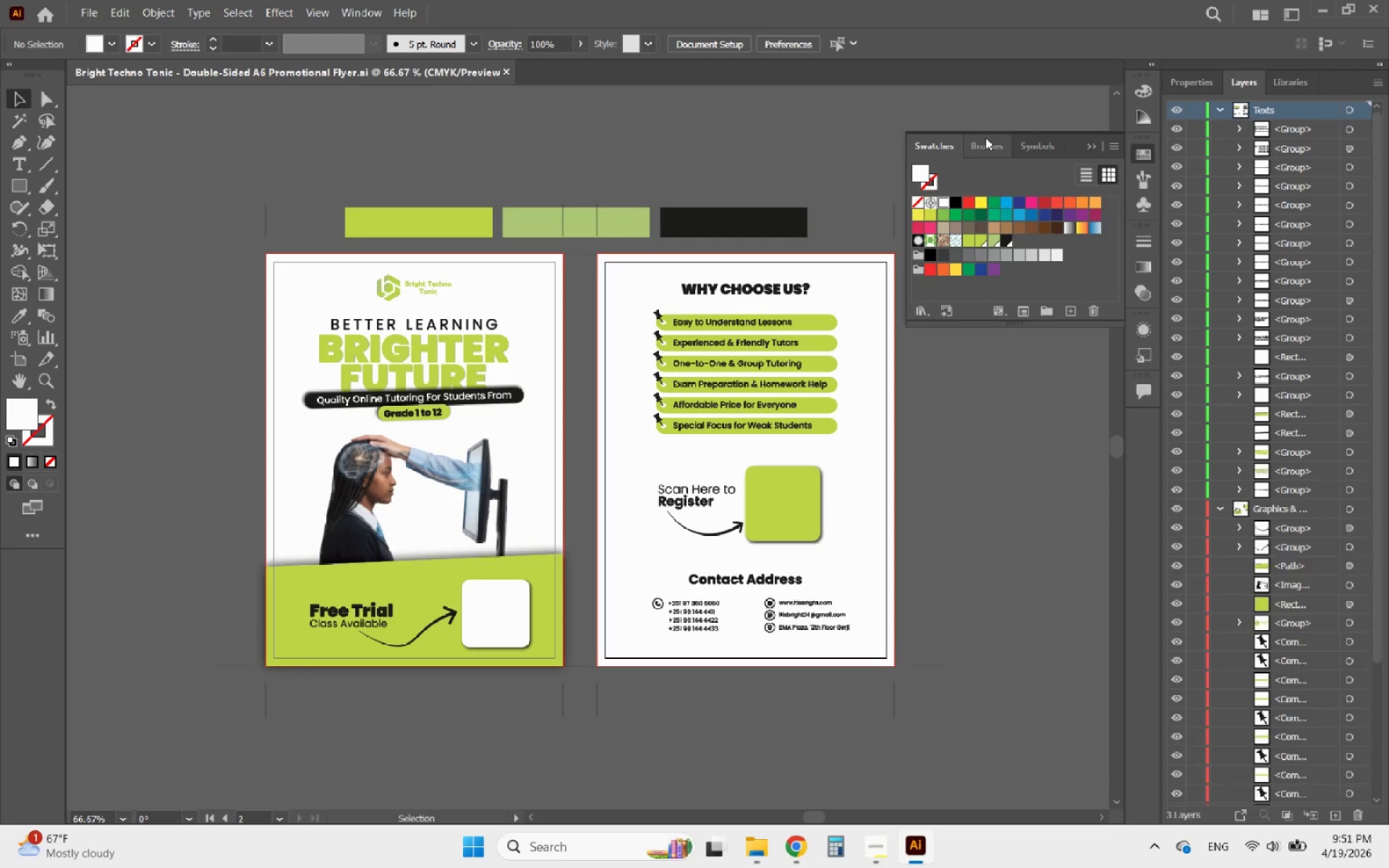 
left_click([1086, 145])
 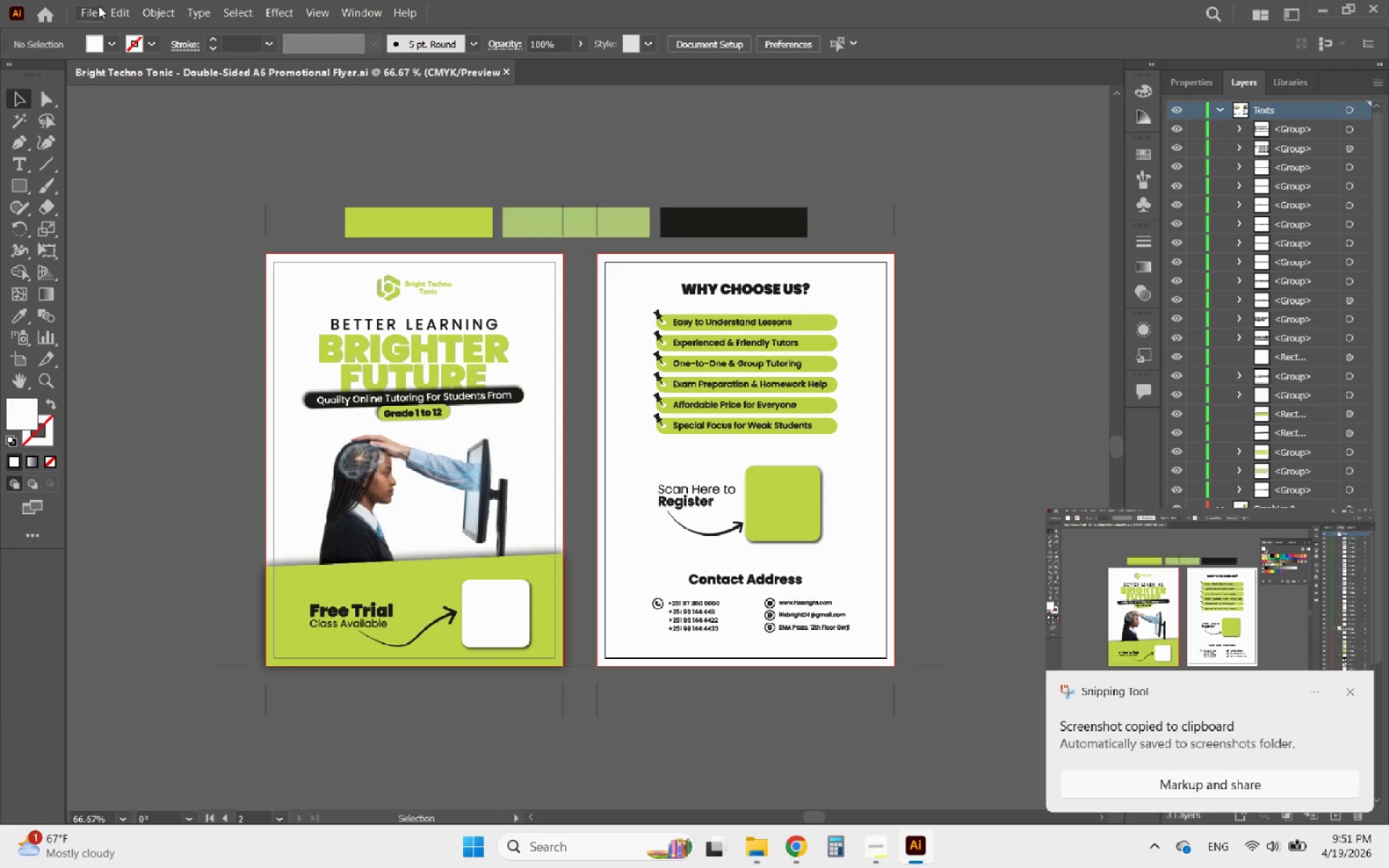 
left_click([88, 9])
 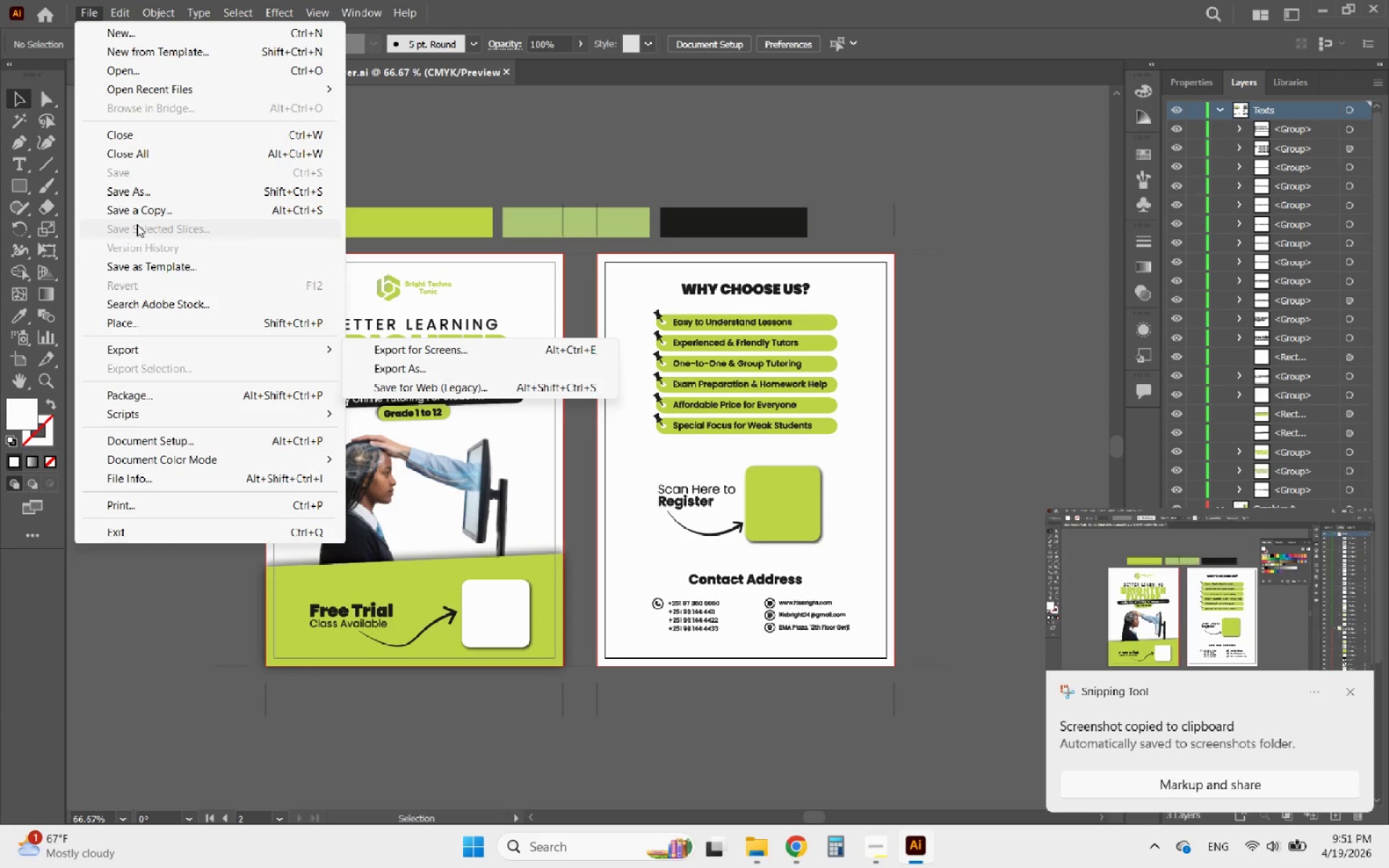 
left_click([135, 189])
 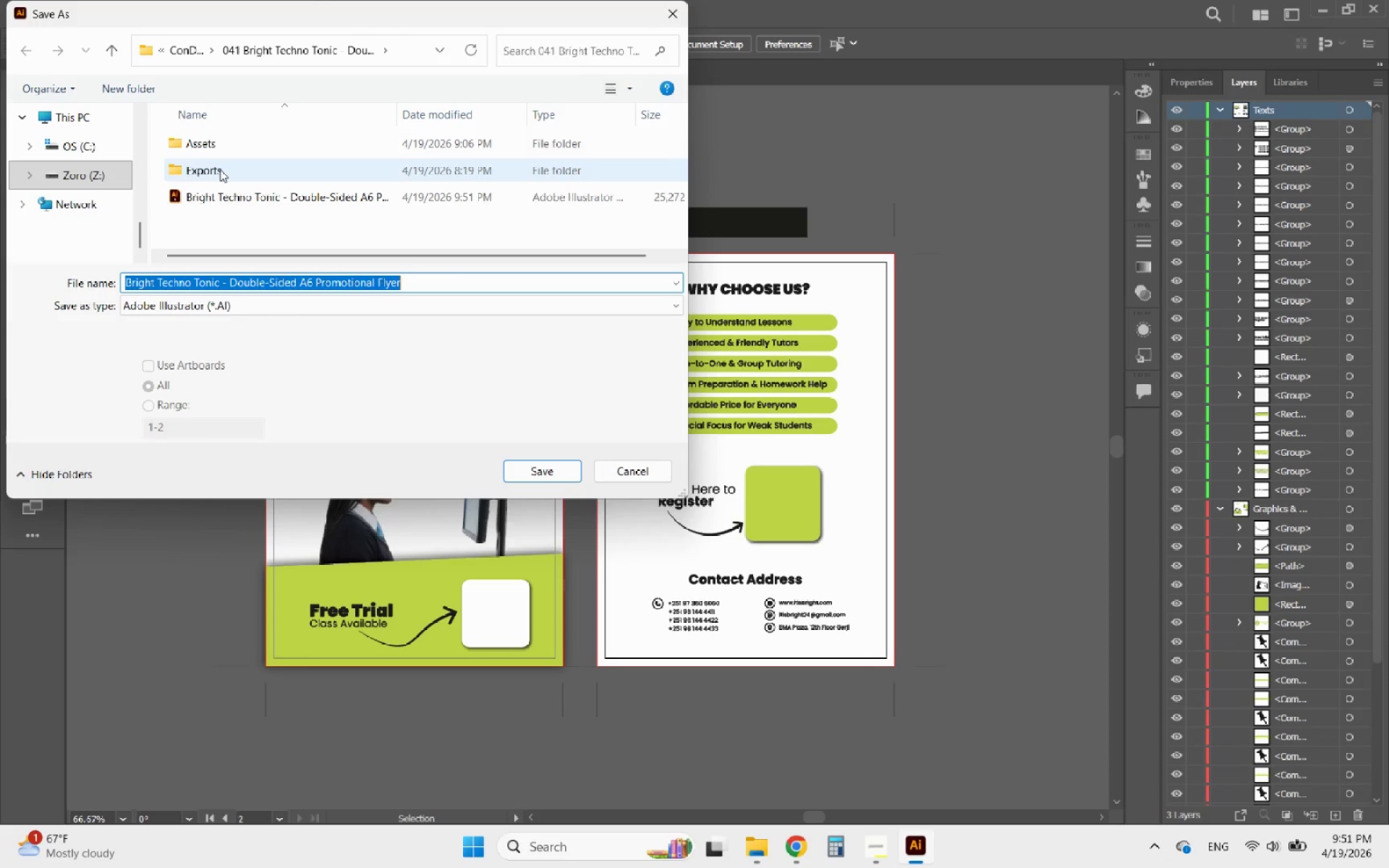 
double_click([203, 164])
 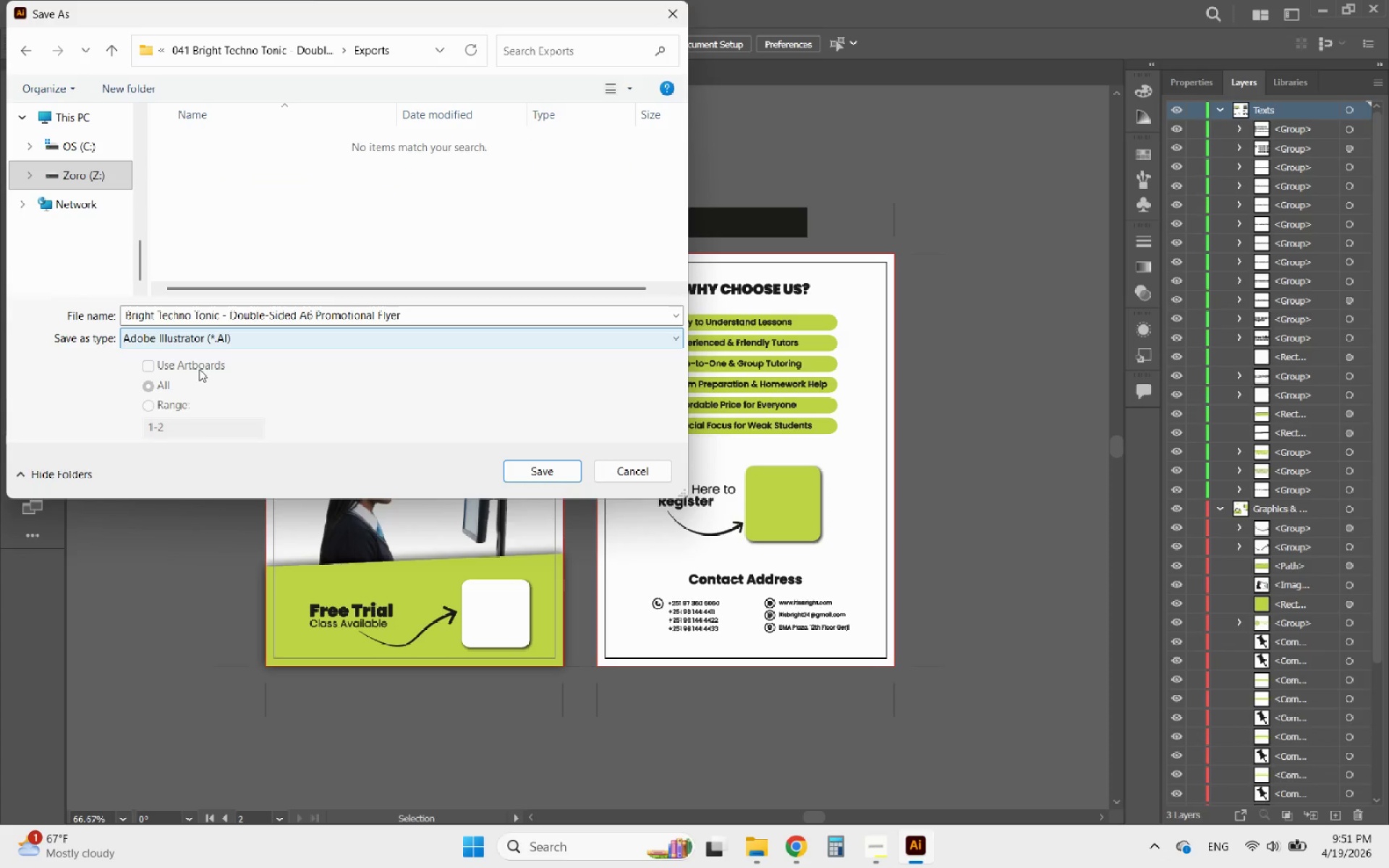 
left_click([197, 369])
 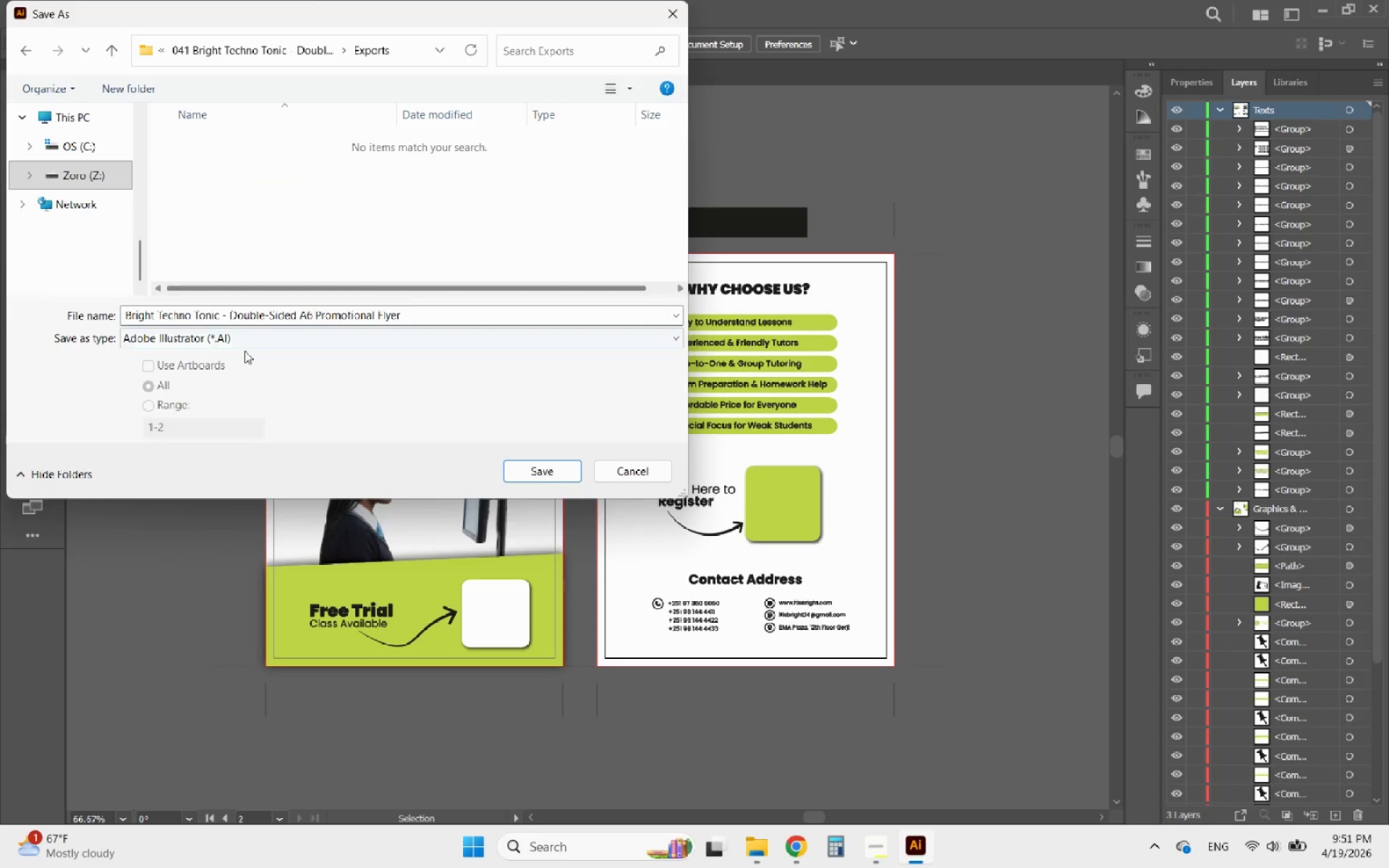 
left_click([245, 338])
 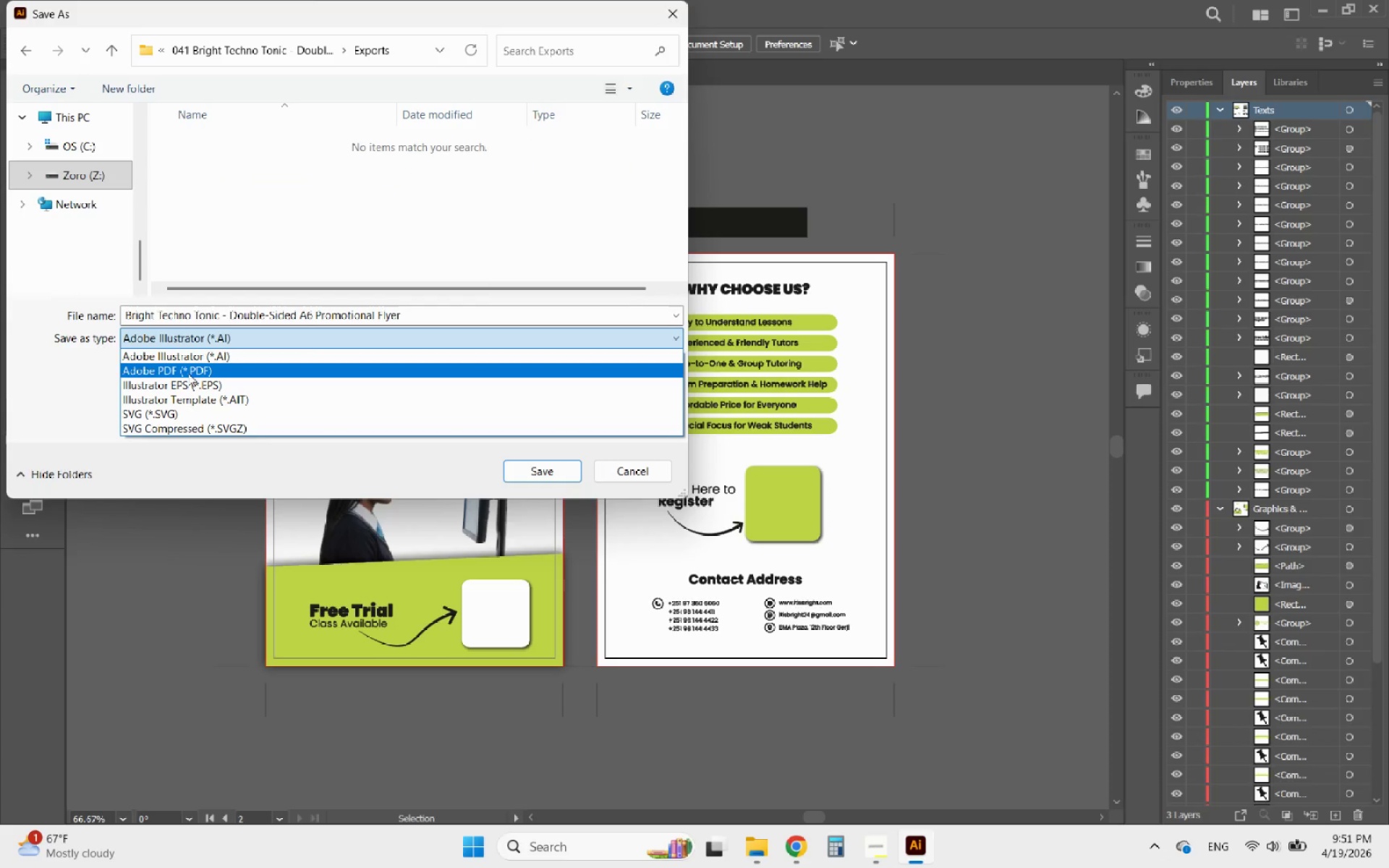 
left_click([199, 368])
 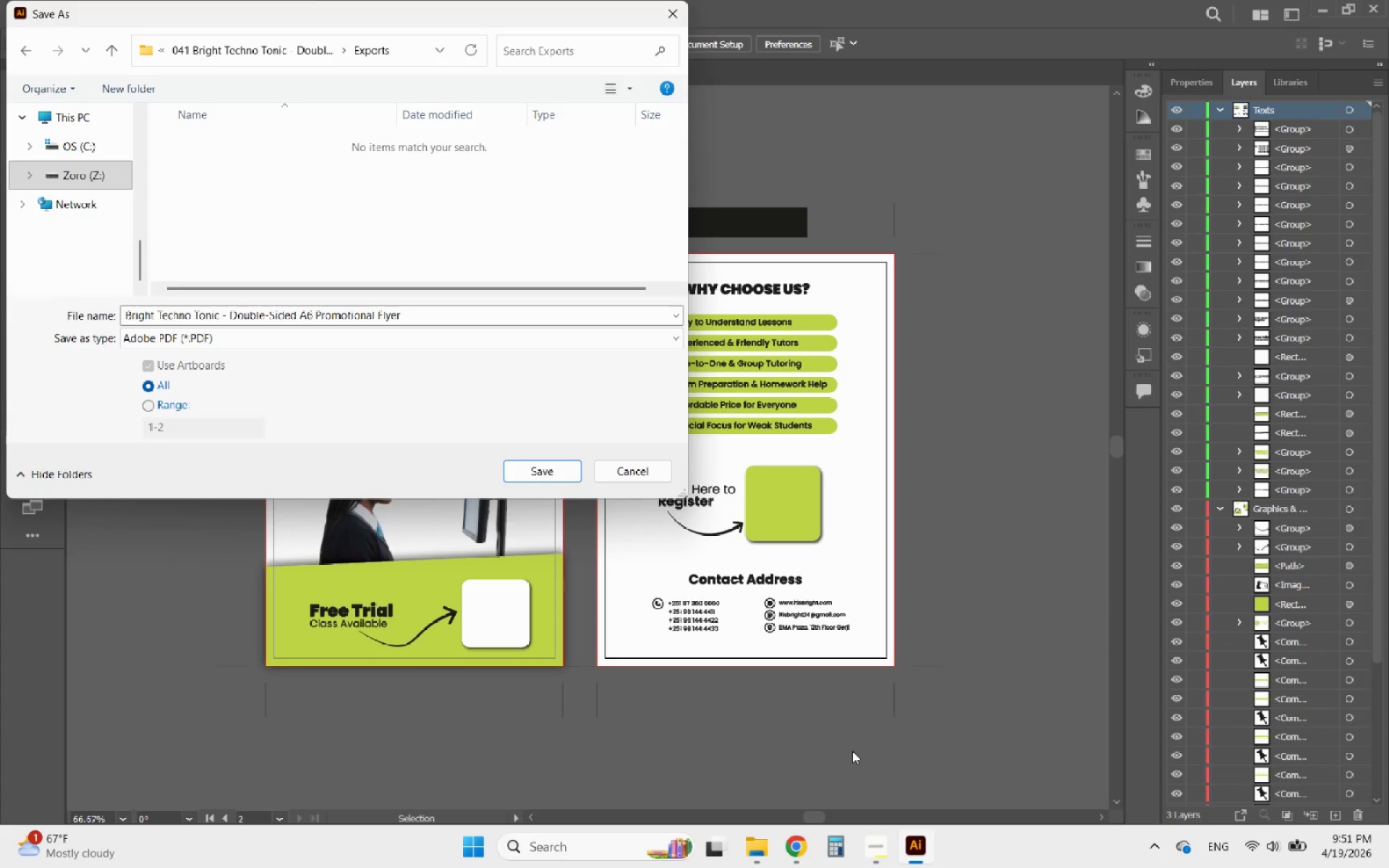 
left_click([871, 839])